 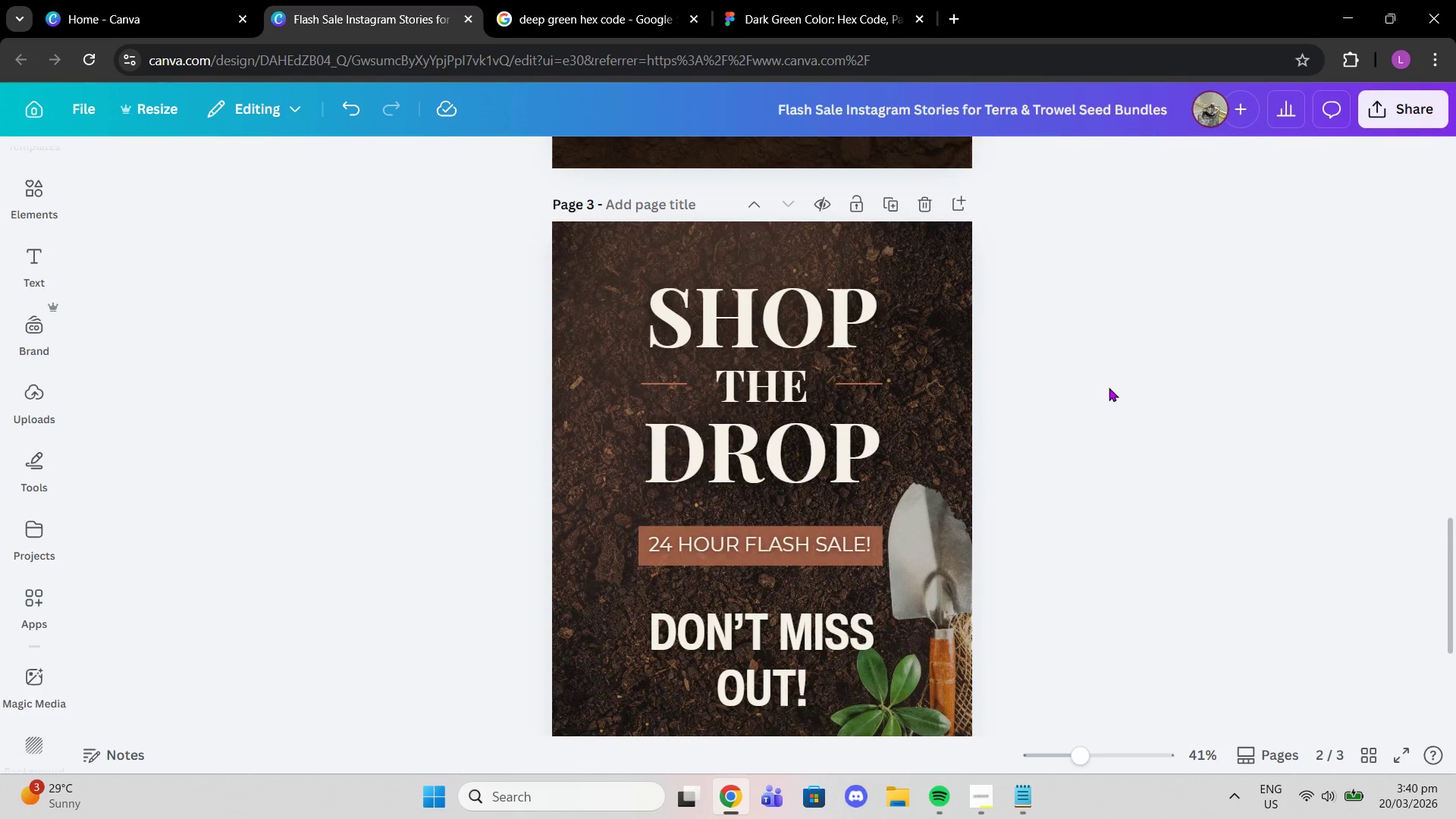 
scroll: coordinate [1109, 388], scroll_direction: down, amount: 5.0
 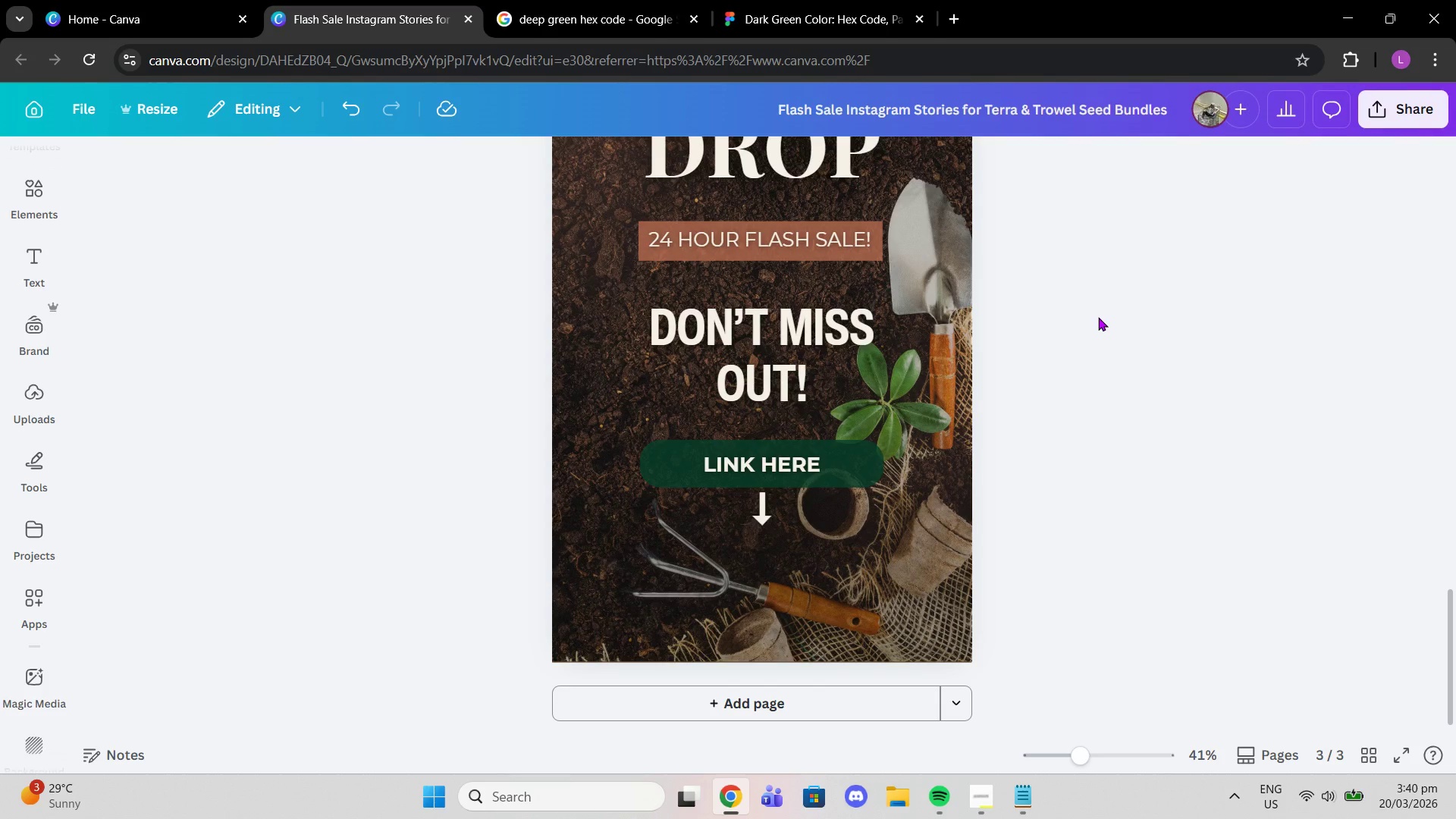 
wait(22.24)
 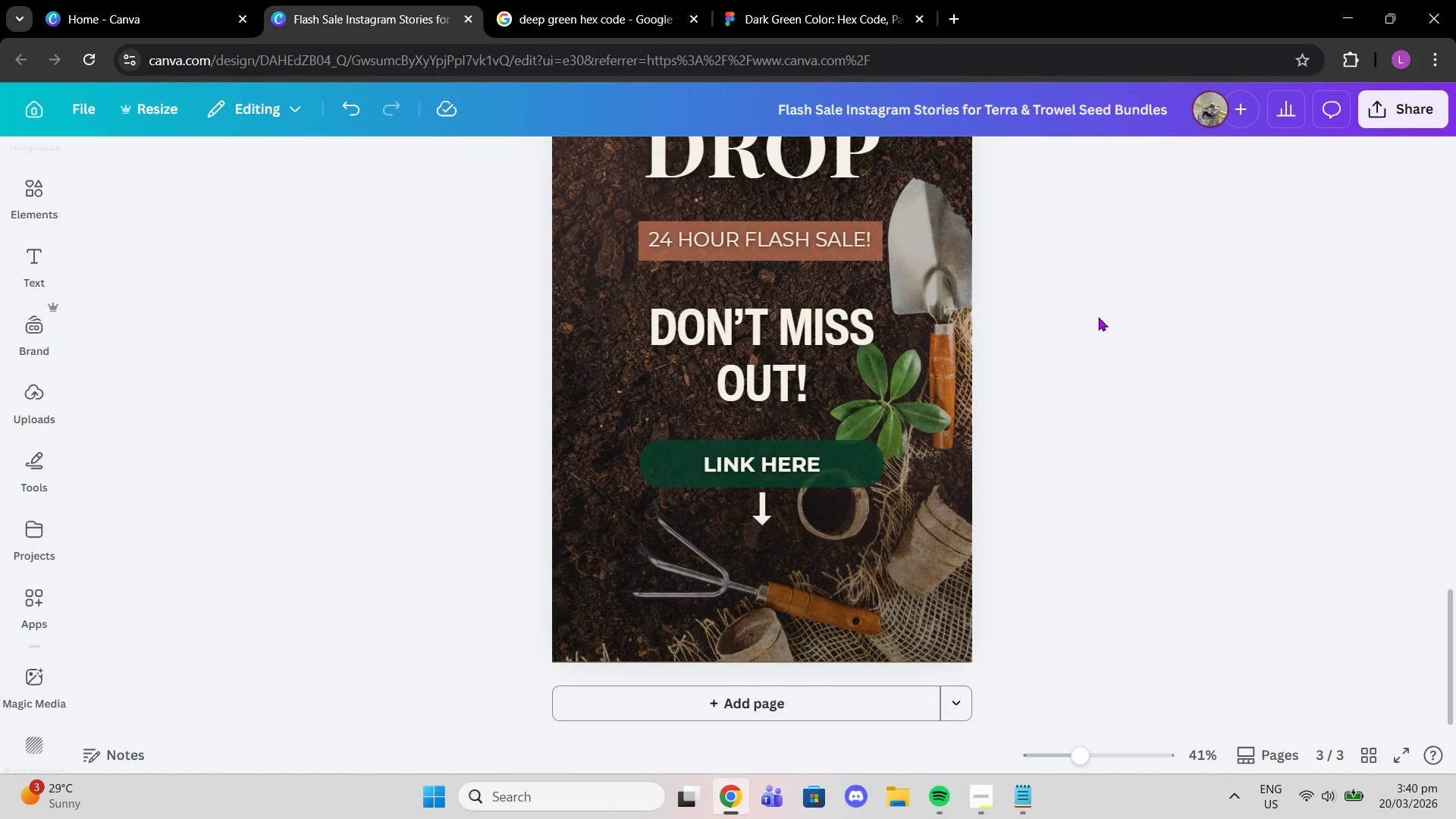 
scroll: coordinate [1131, 395], scroll_direction: up, amount: 4.0
 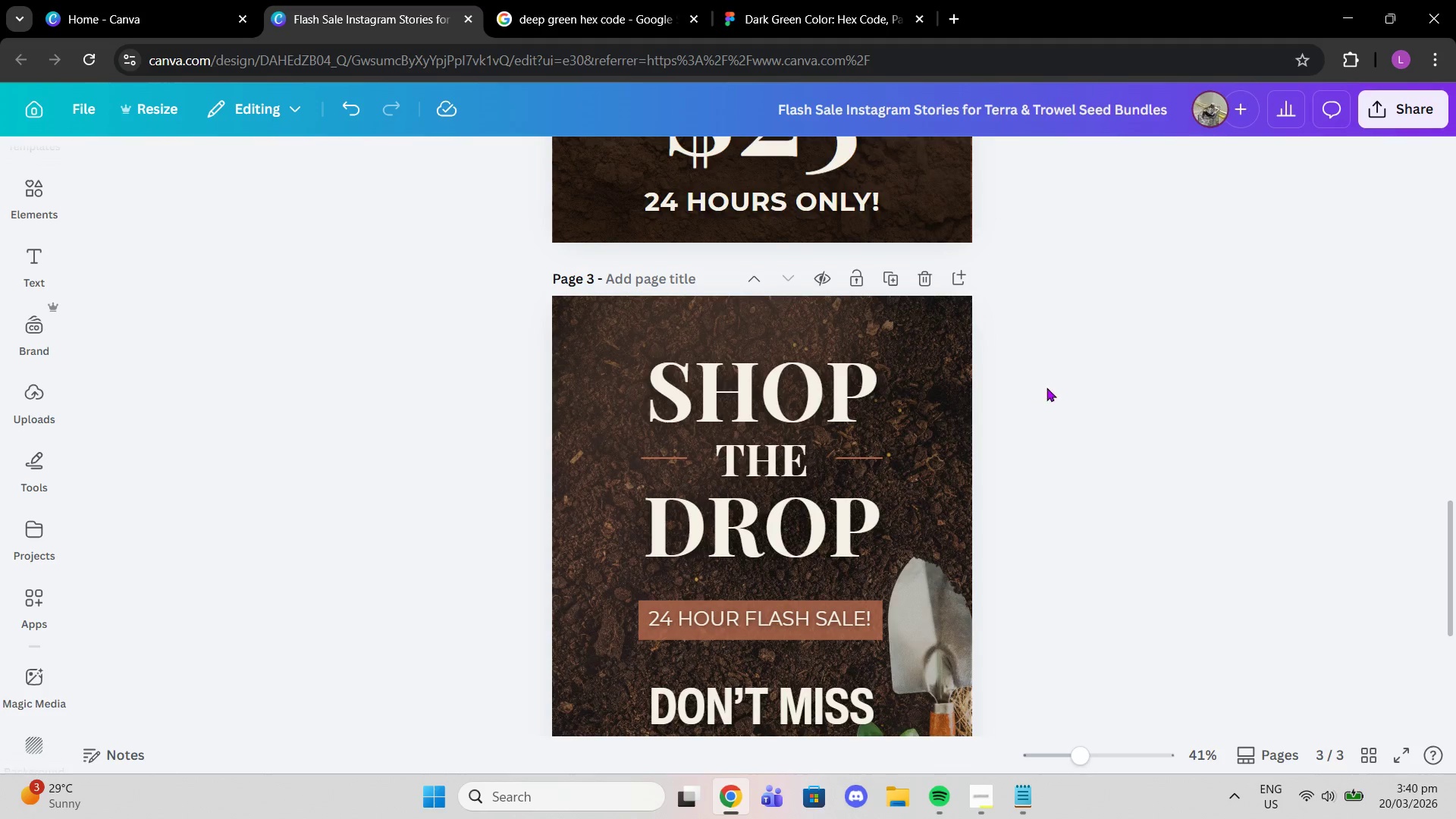 
scroll: coordinate [1052, 386], scroll_direction: down, amount: 2.0
 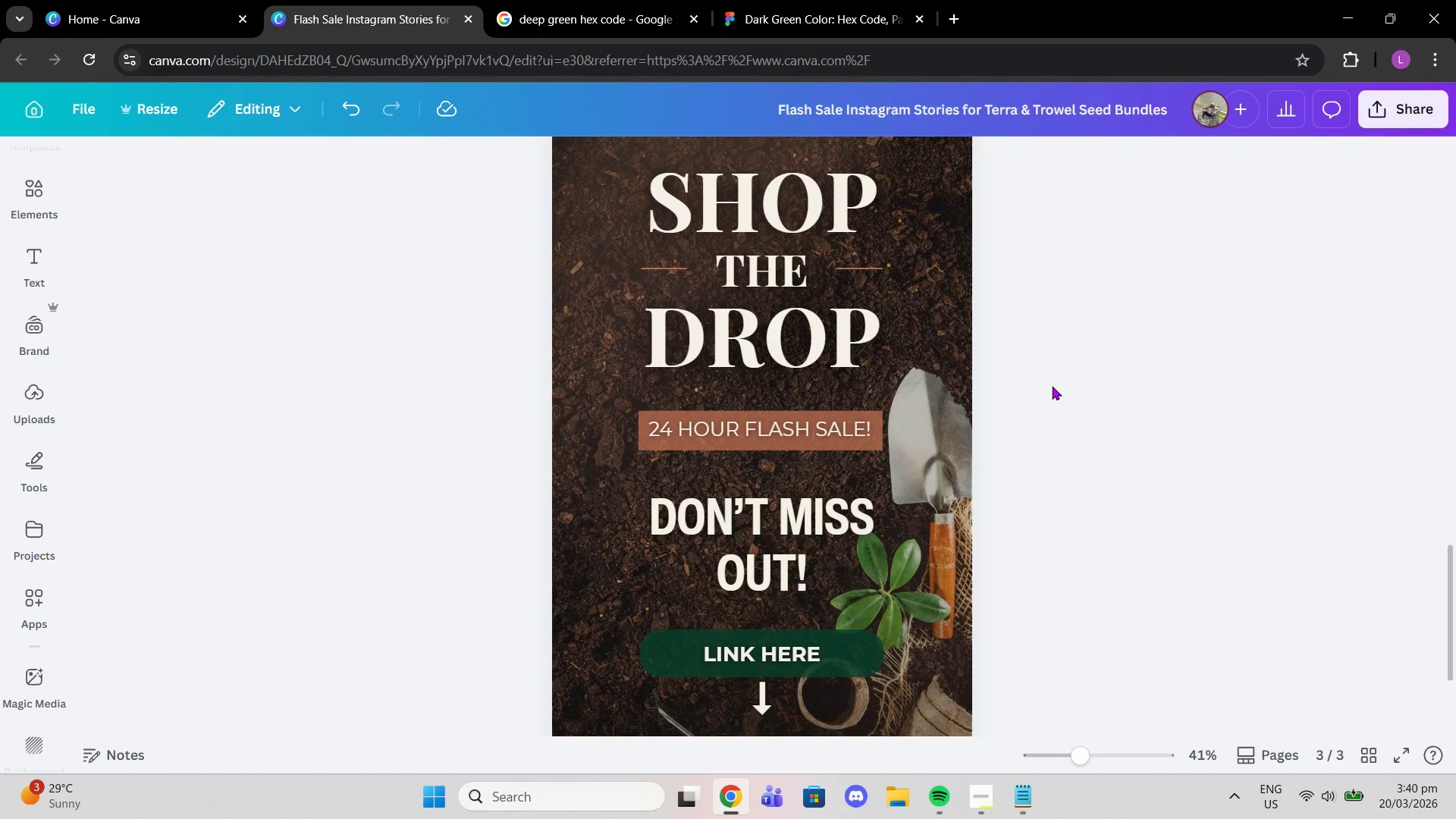 
scroll: coordinate [1042, 384], scroll_direction: up, amount: 18.0
 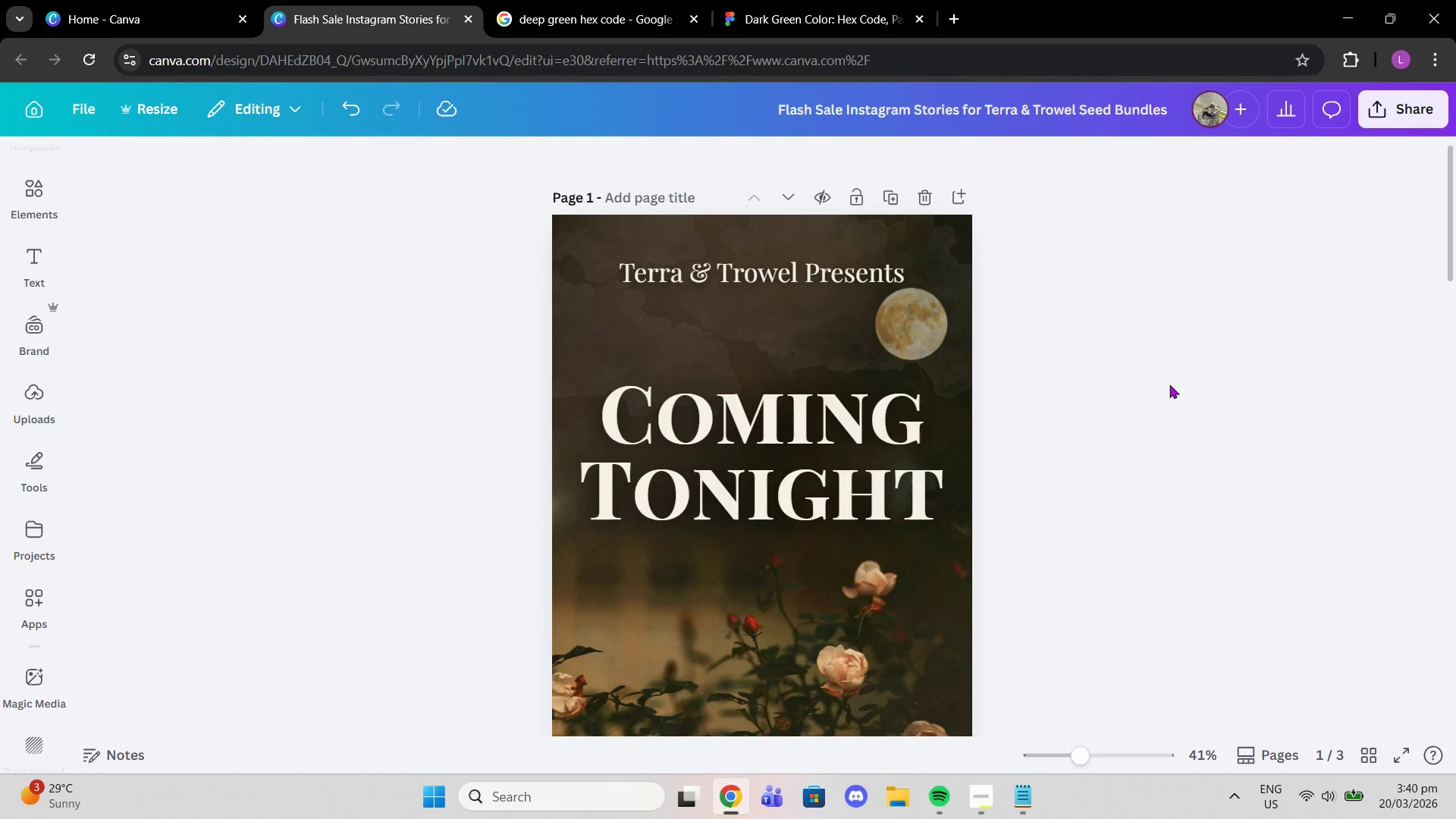 
left_click([833, 320])
 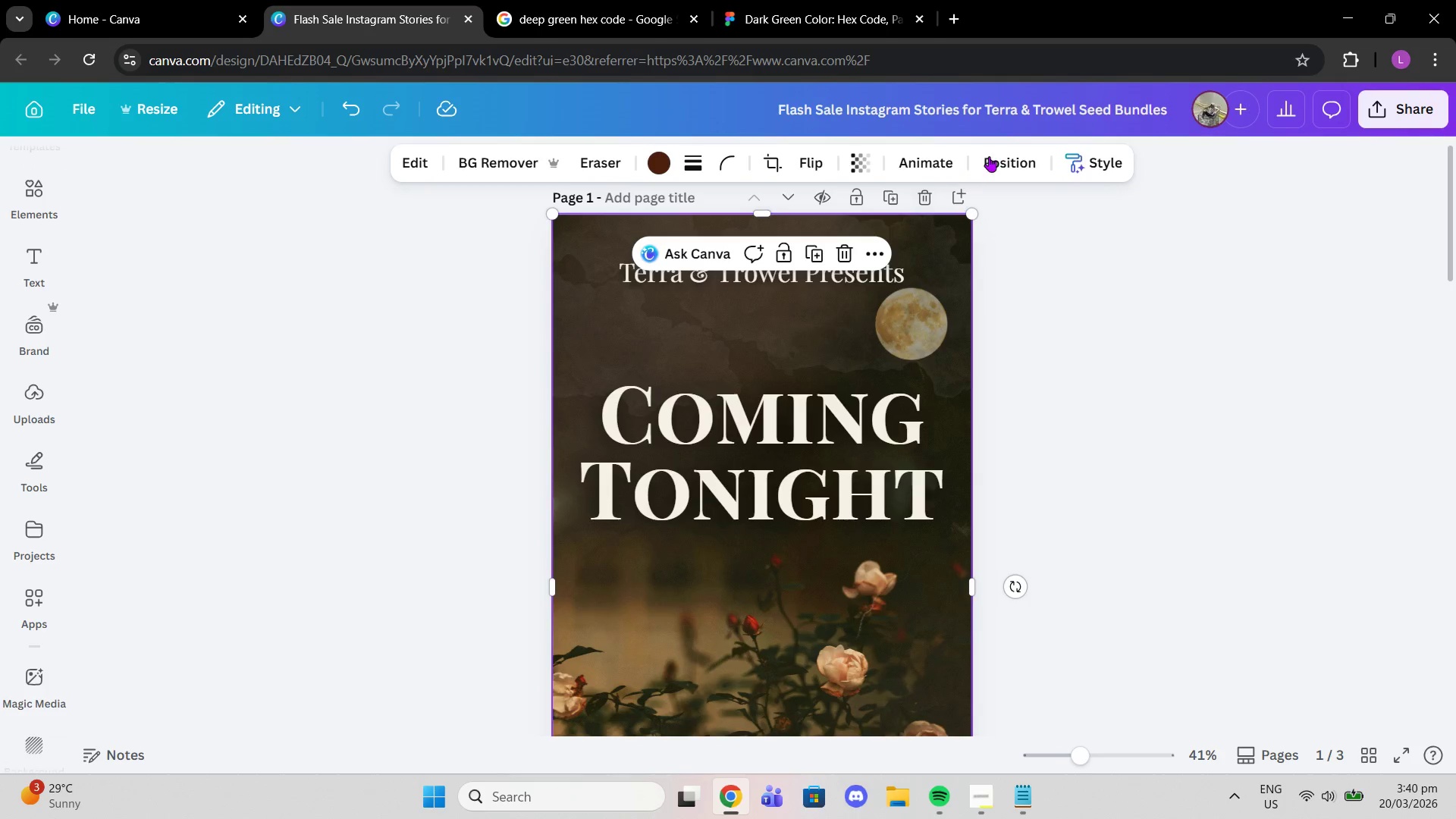 
left_click([990, 156])
 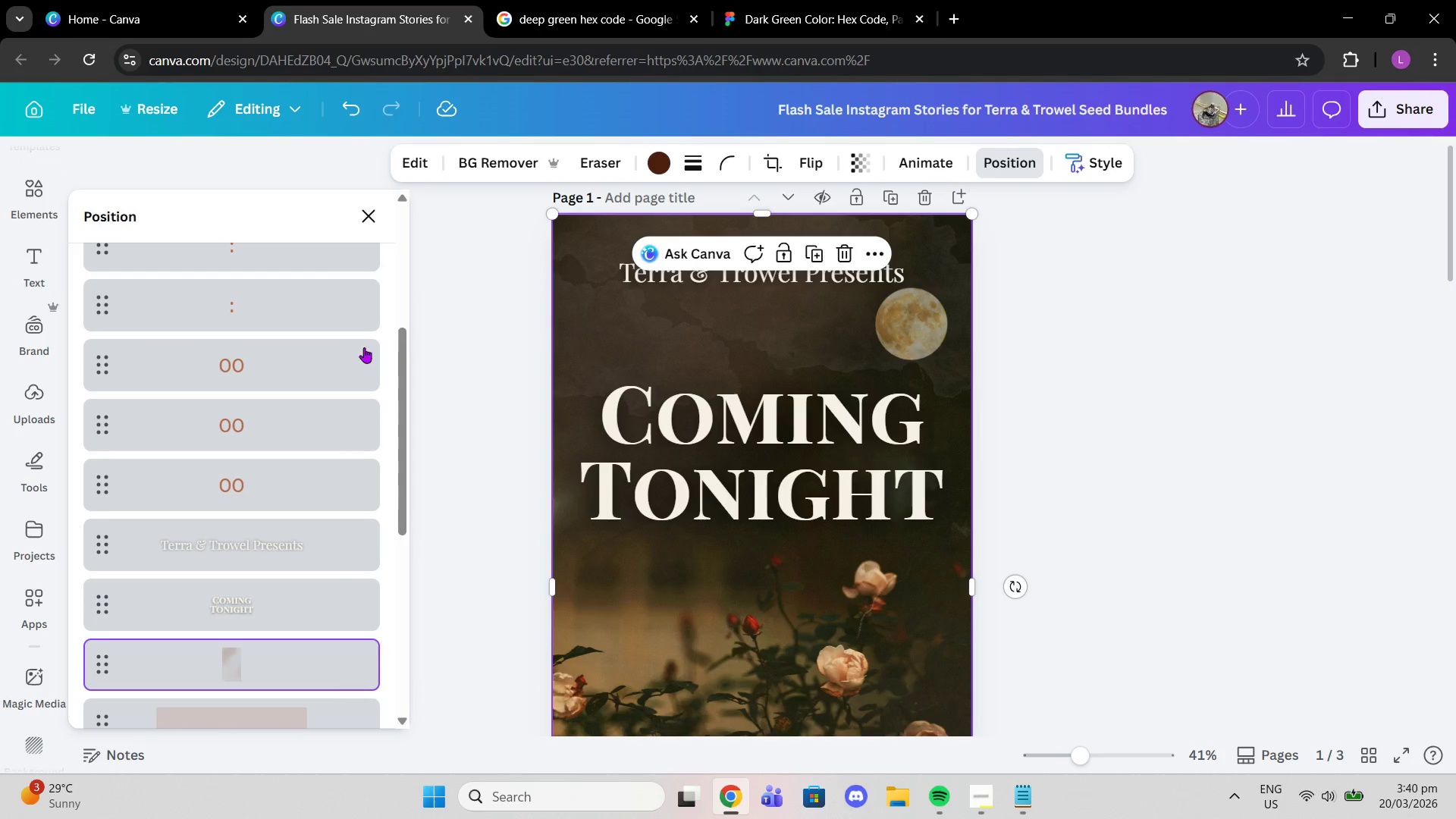 
scroll: coordinate [365, 546], scroll_direction: down, amount: 3.0
 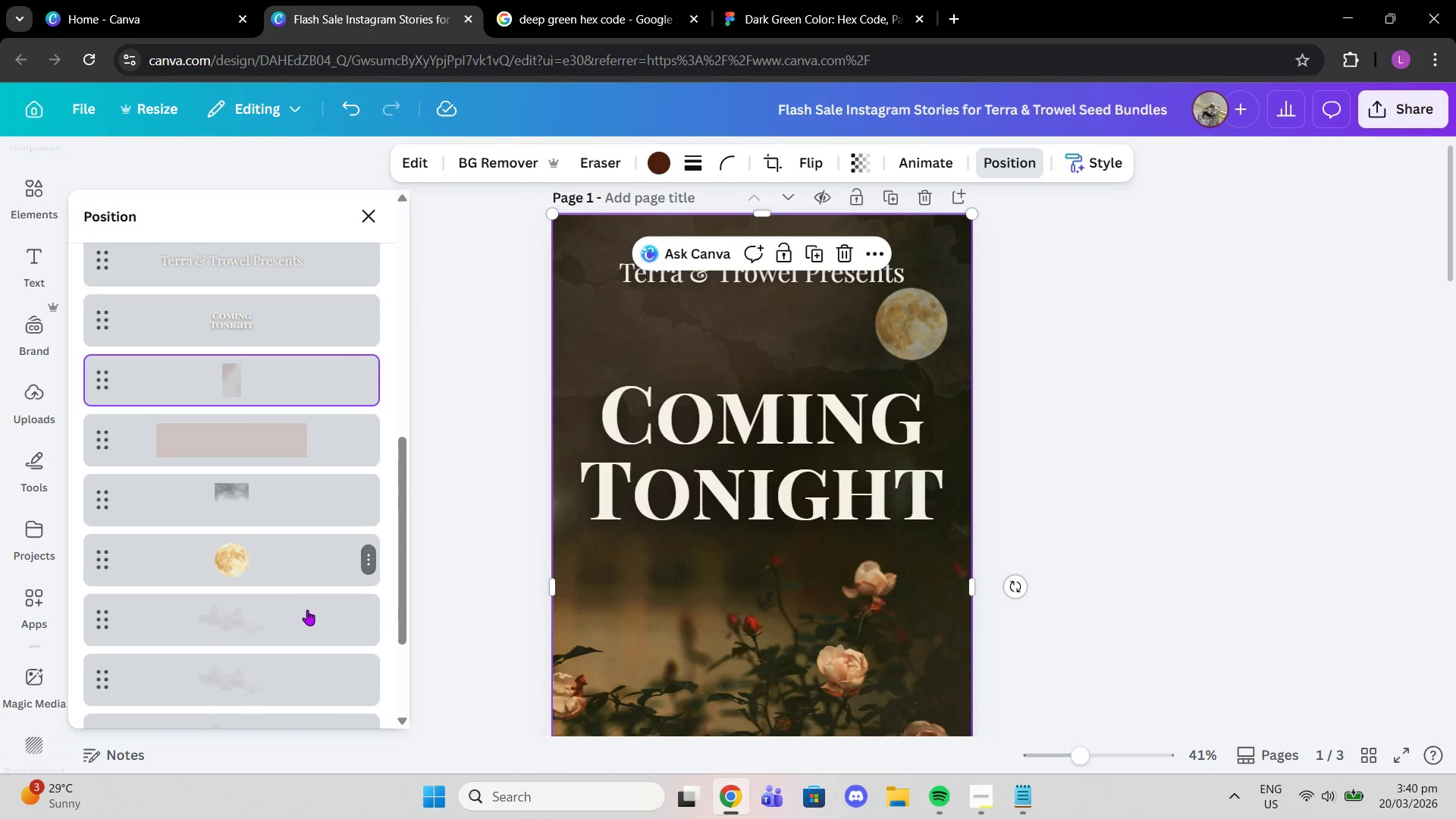 
left_click([307, 610])
 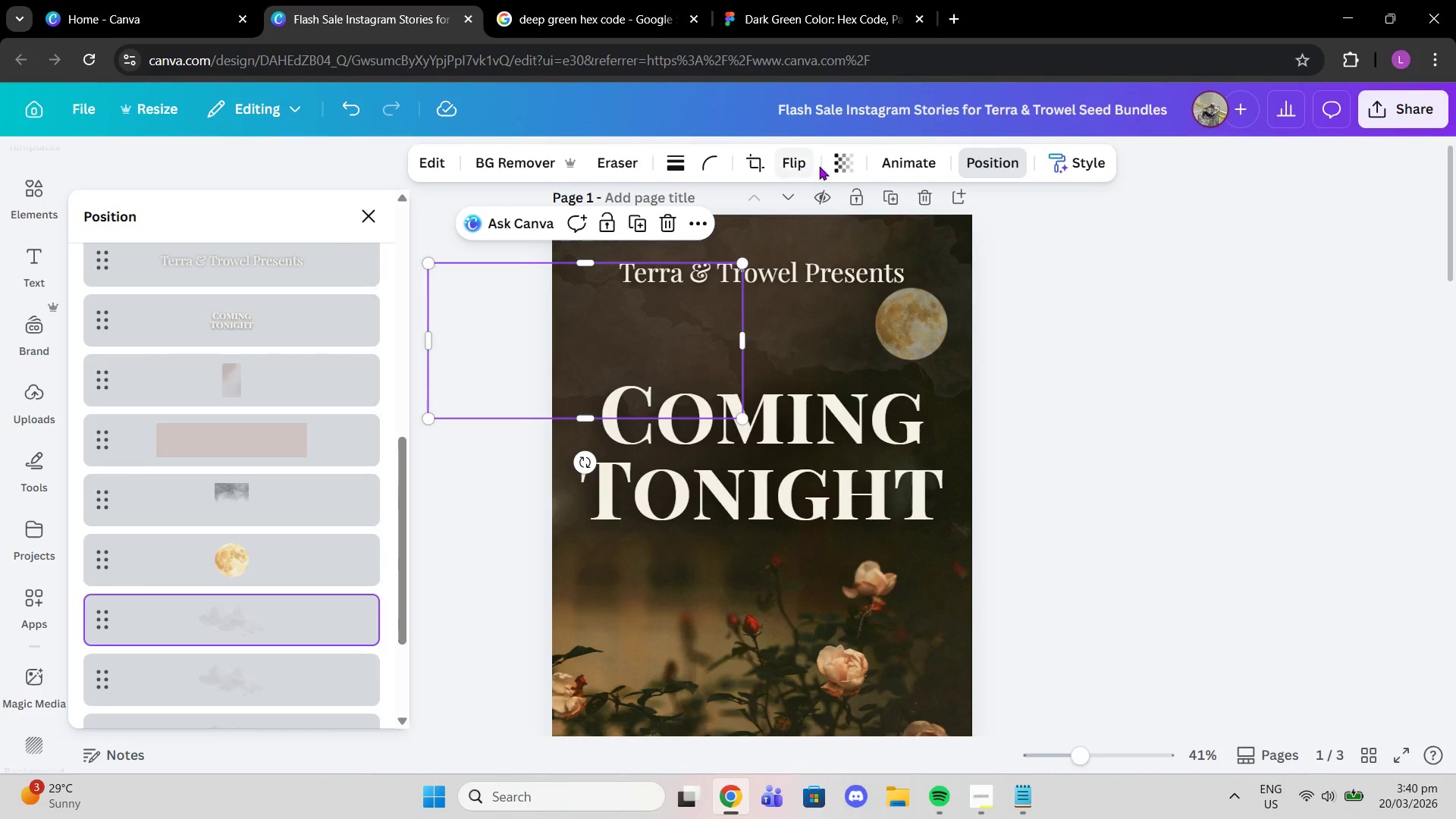 
double_click([836, 162])
 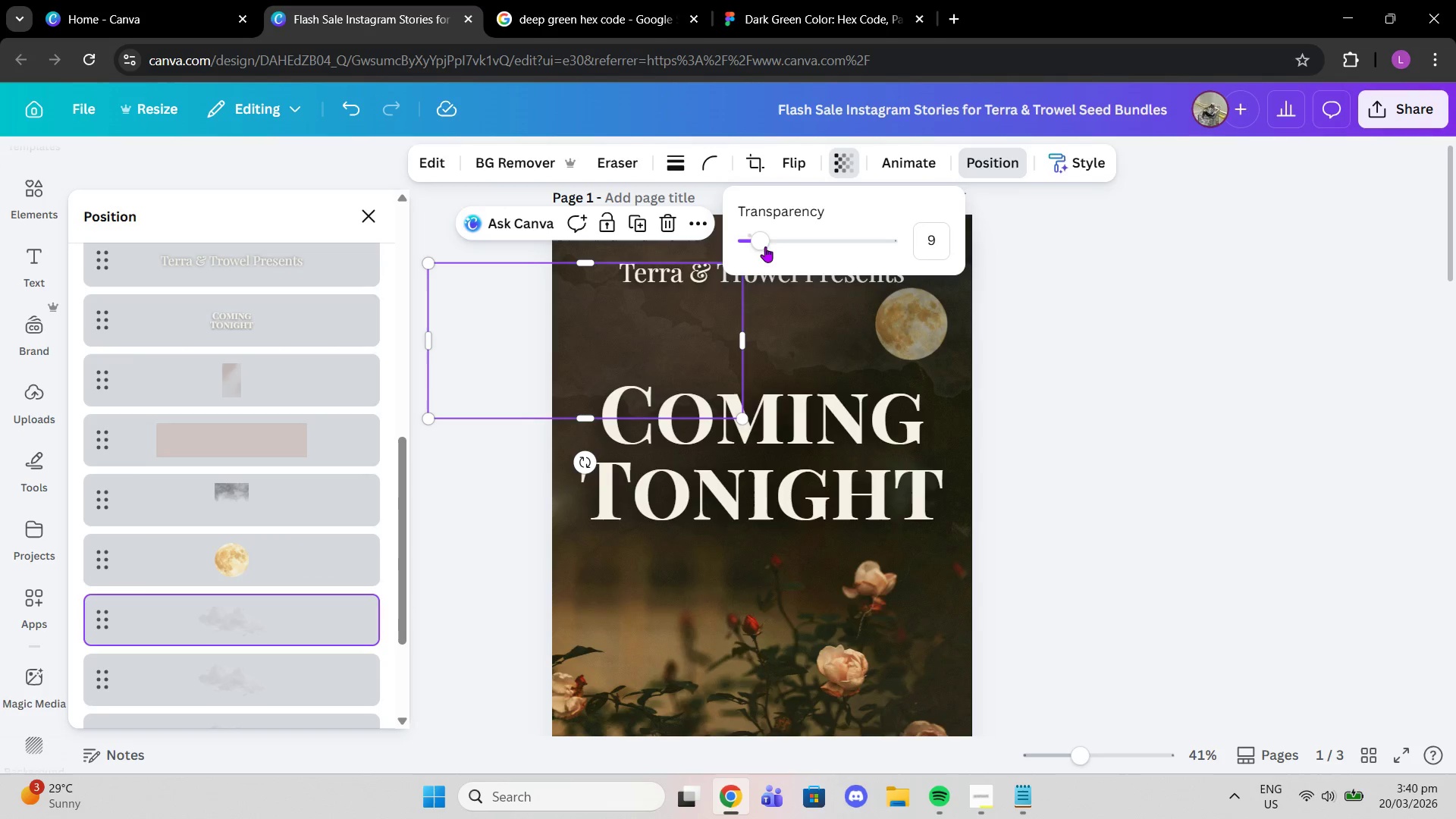 
left_click_drag(start_coordinate=[755, 236], to_coordinate=[774, 241])
 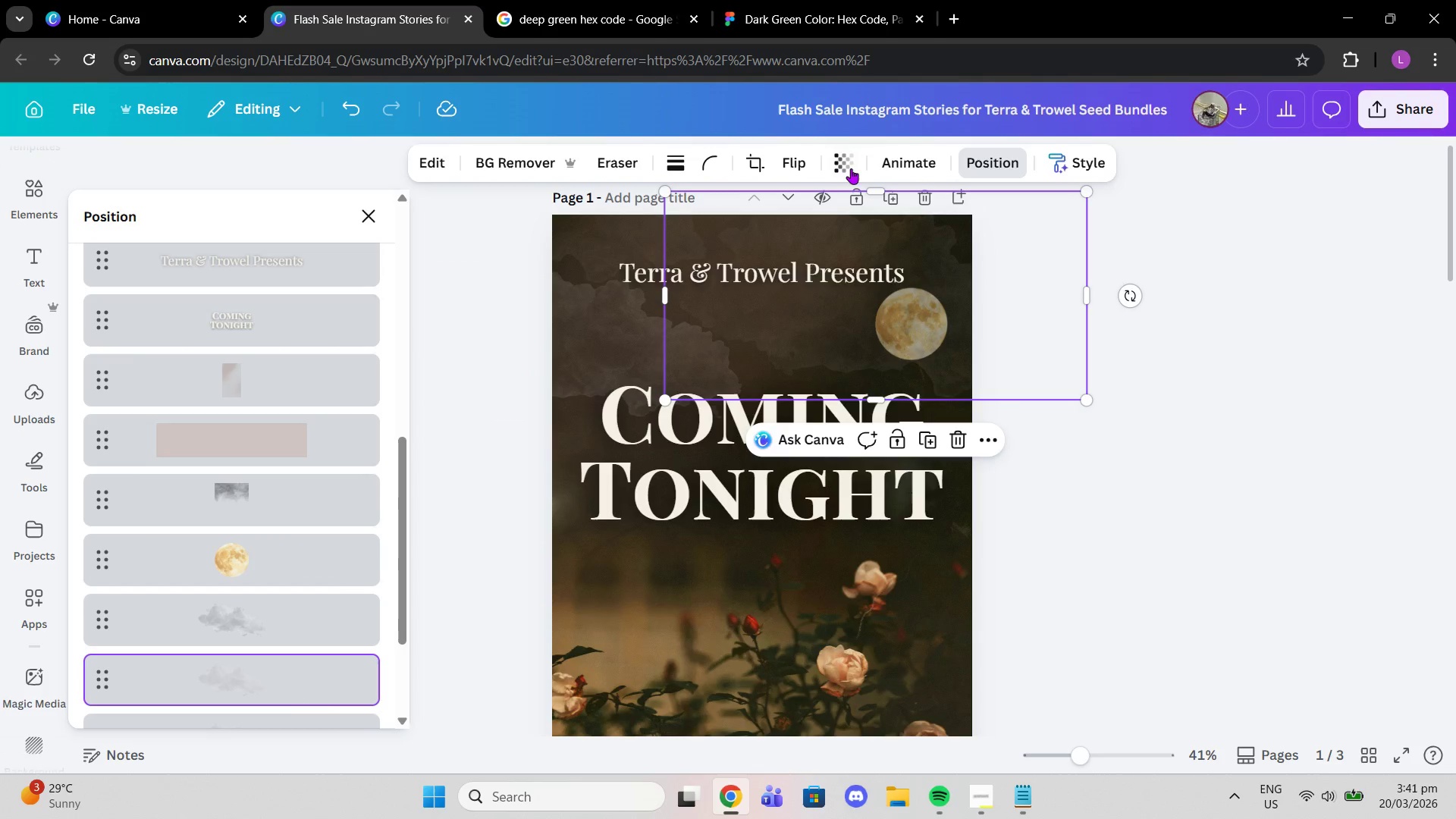 
left_click([851, 155])
 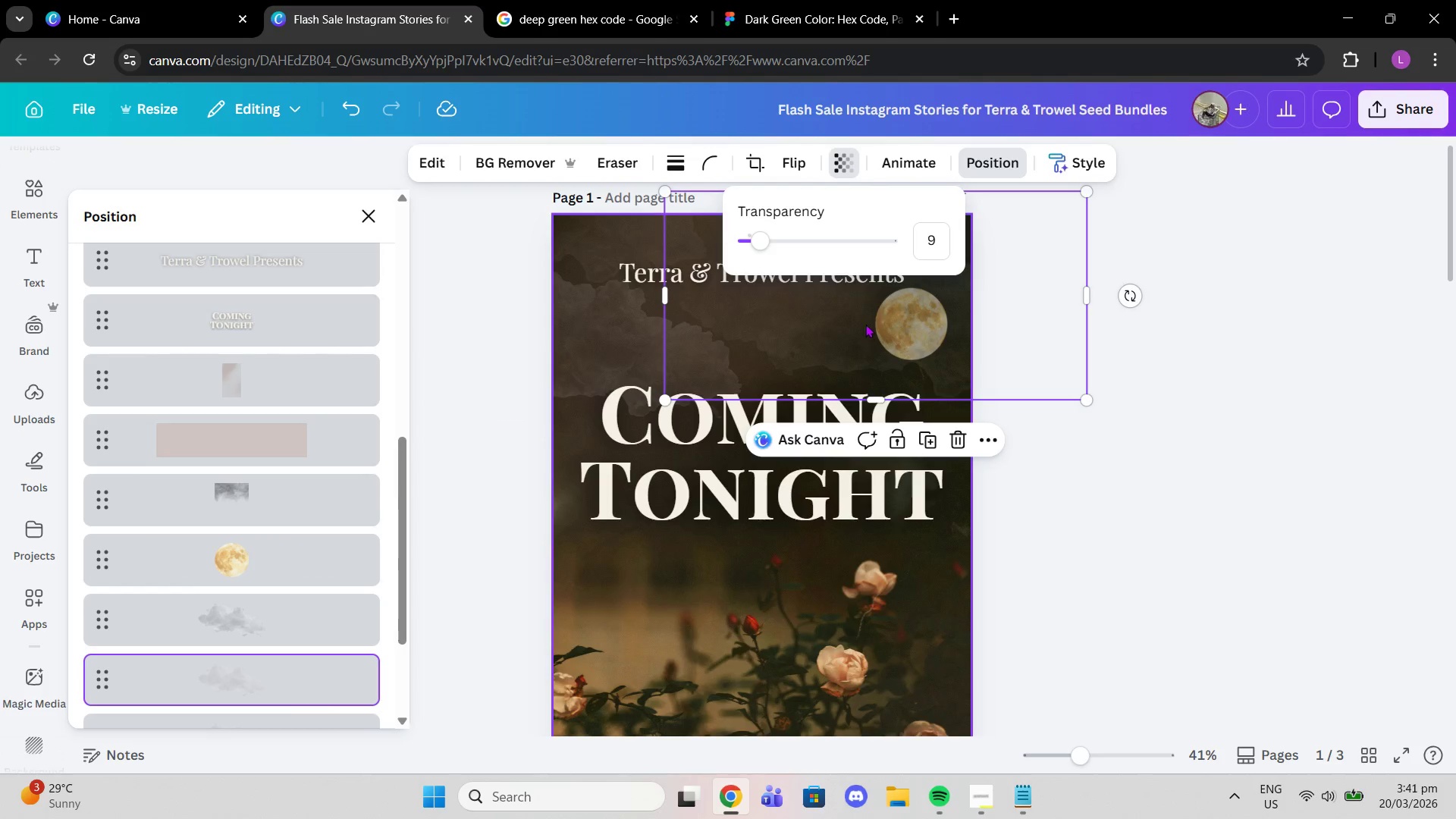 
left_click([922, 242])
 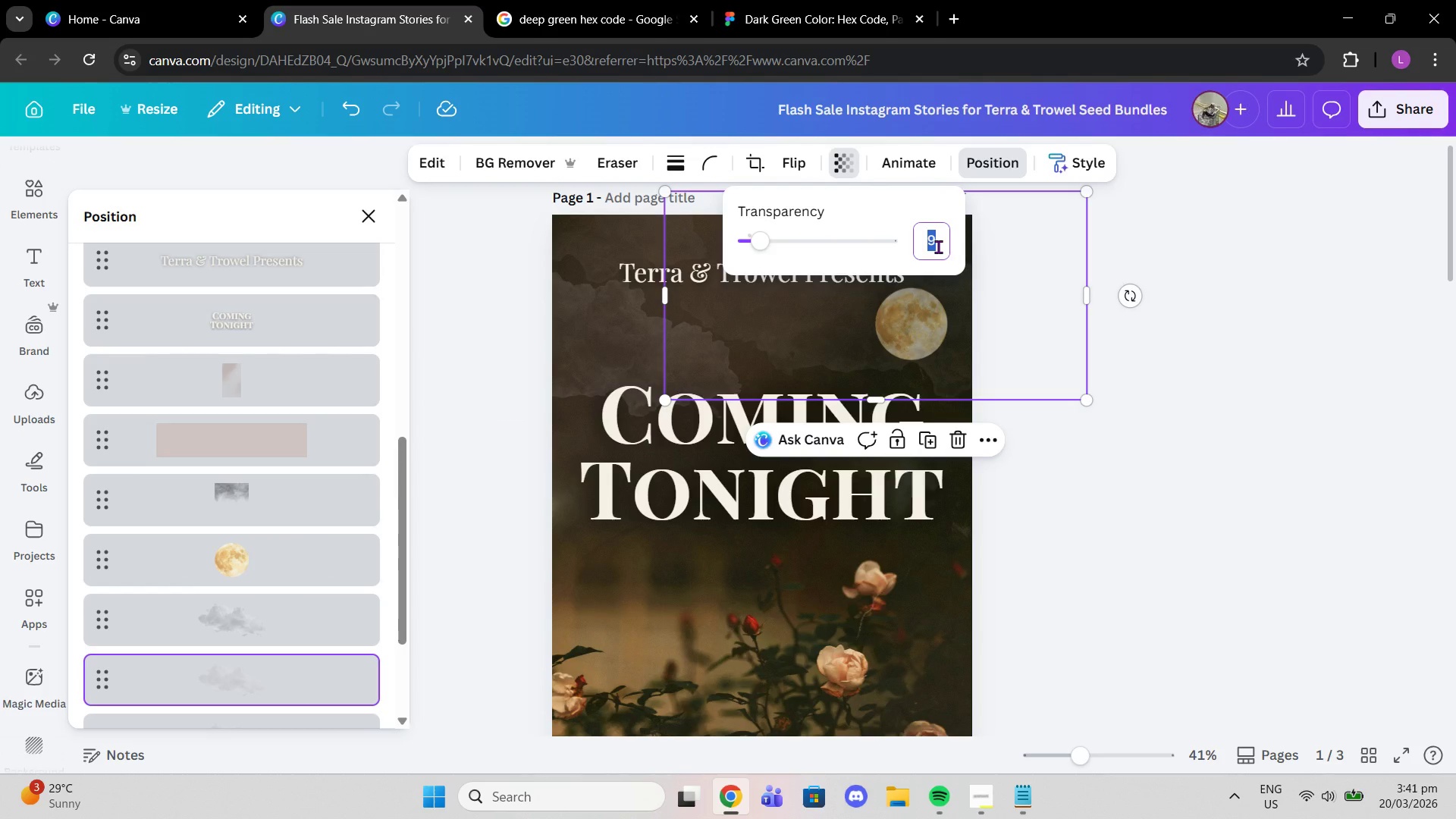 
type(15')
 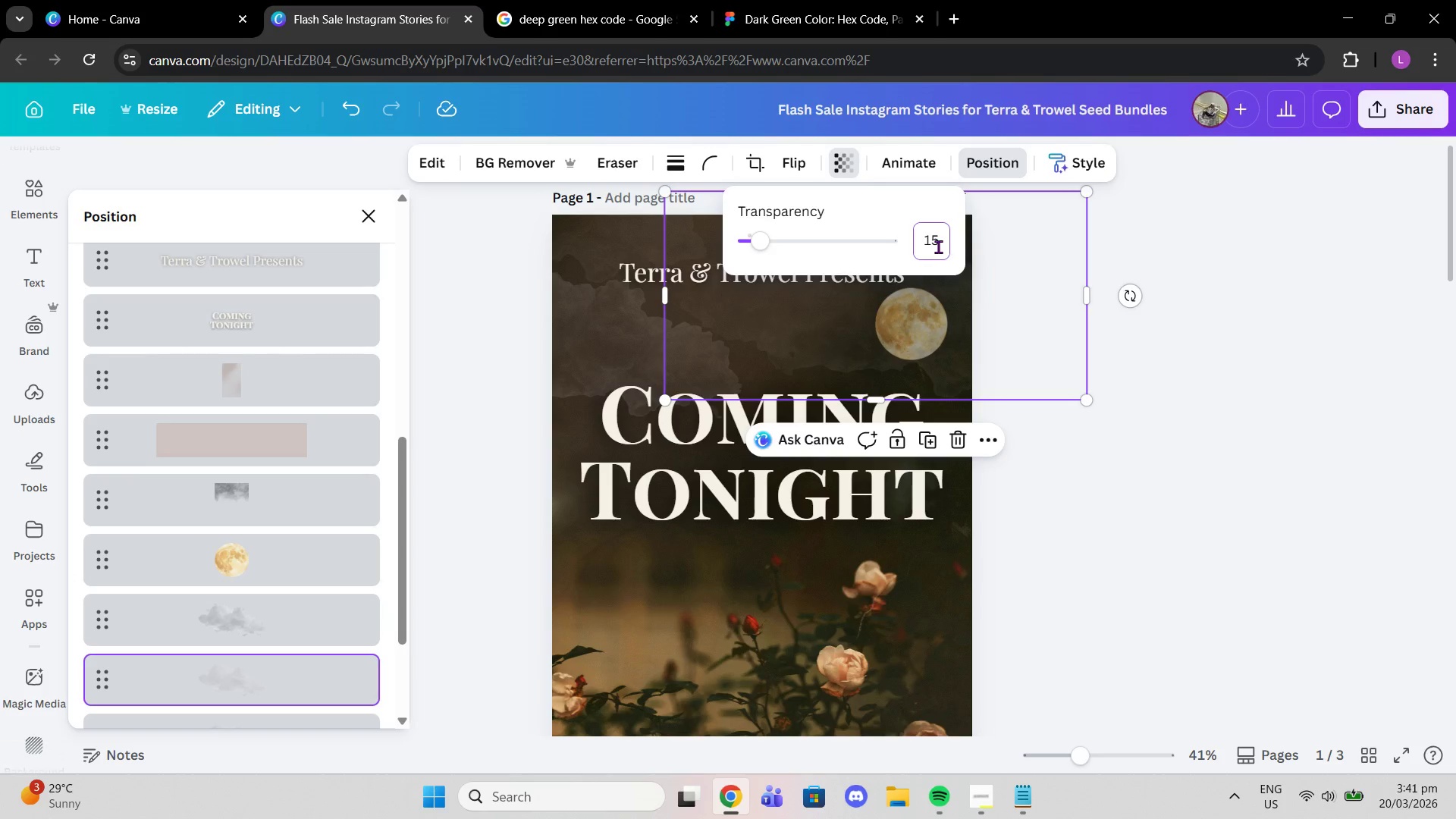 
key(Enter)
 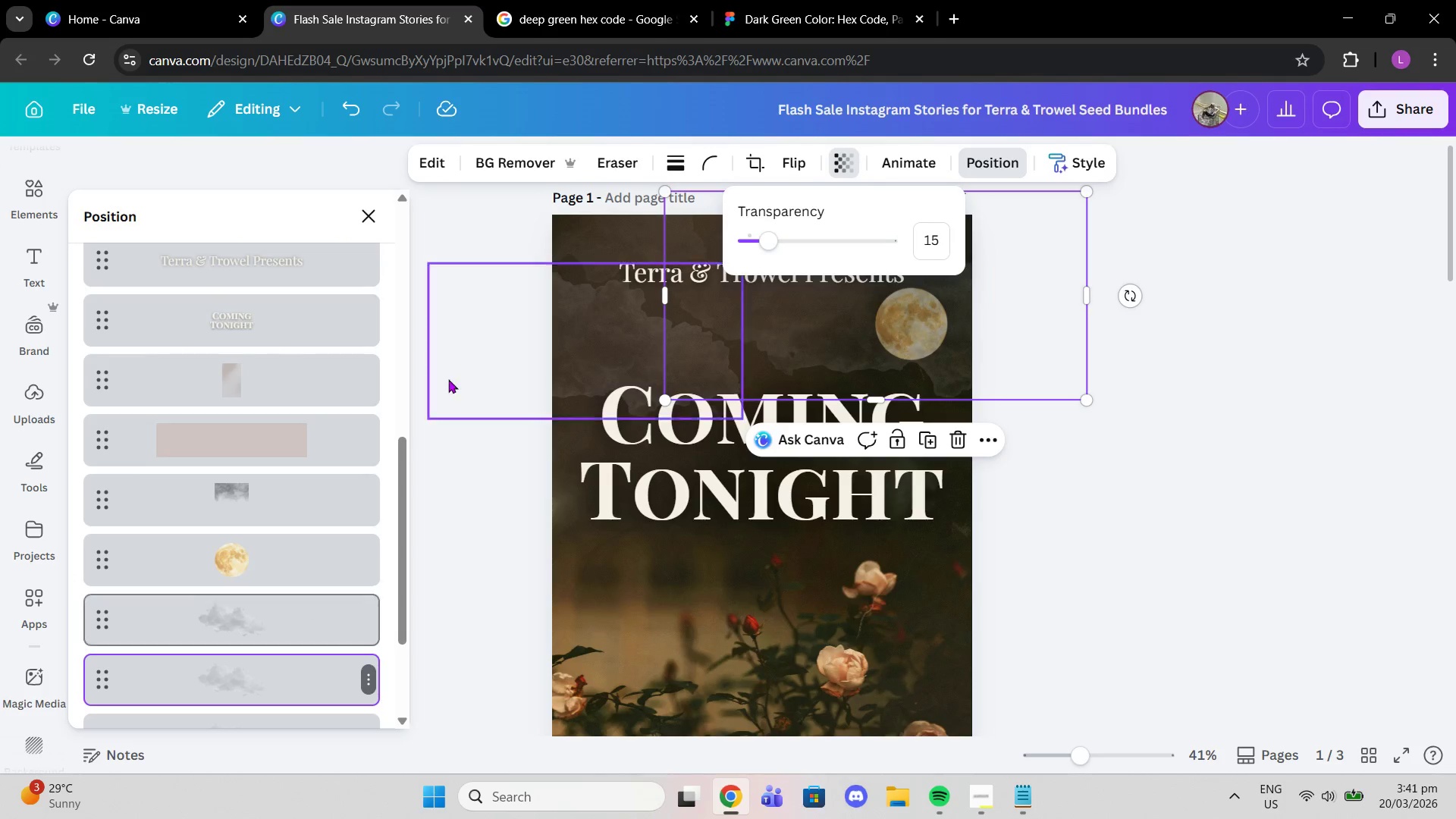 
left_click([921, 239])
 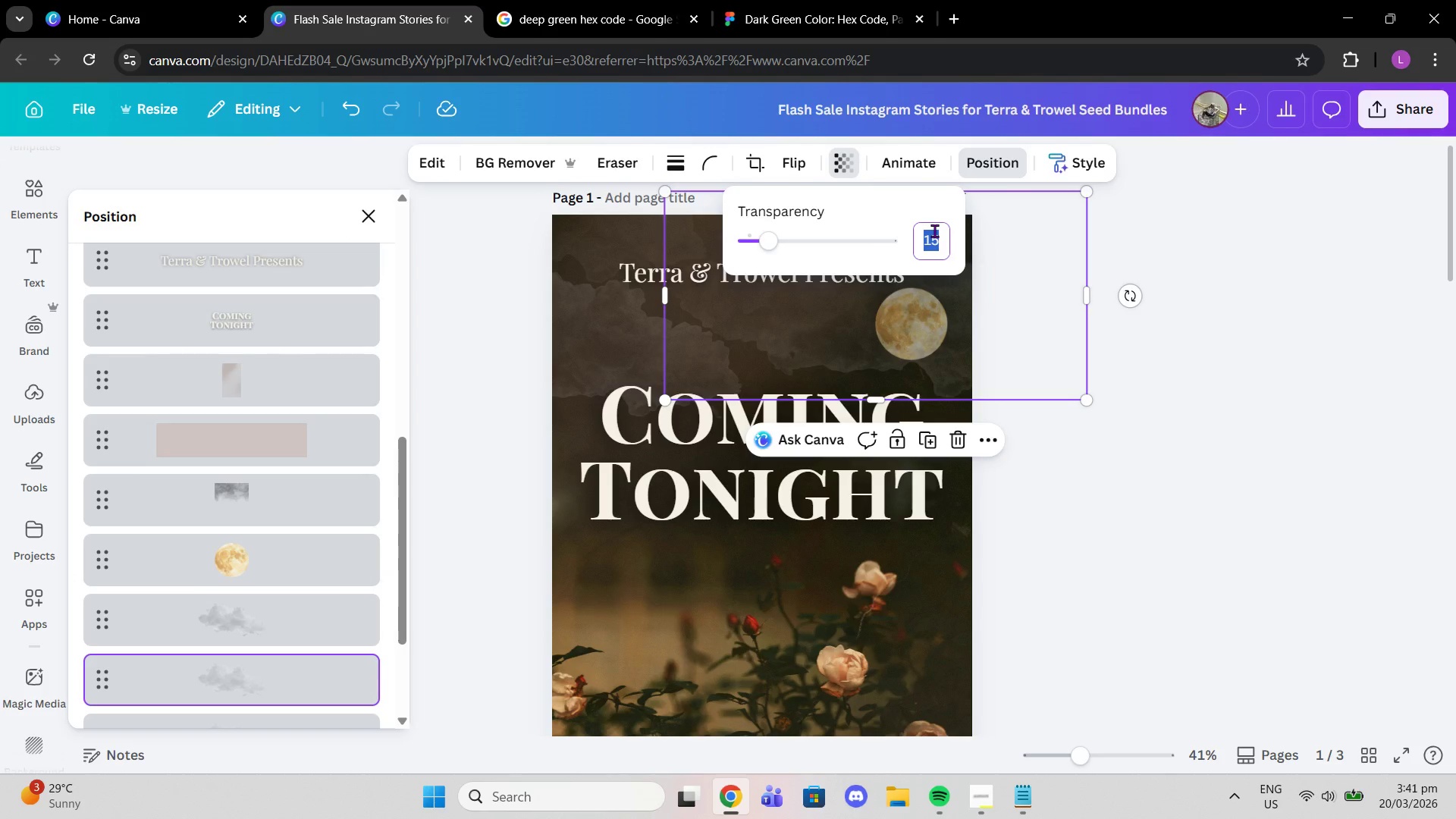 
type(10)
 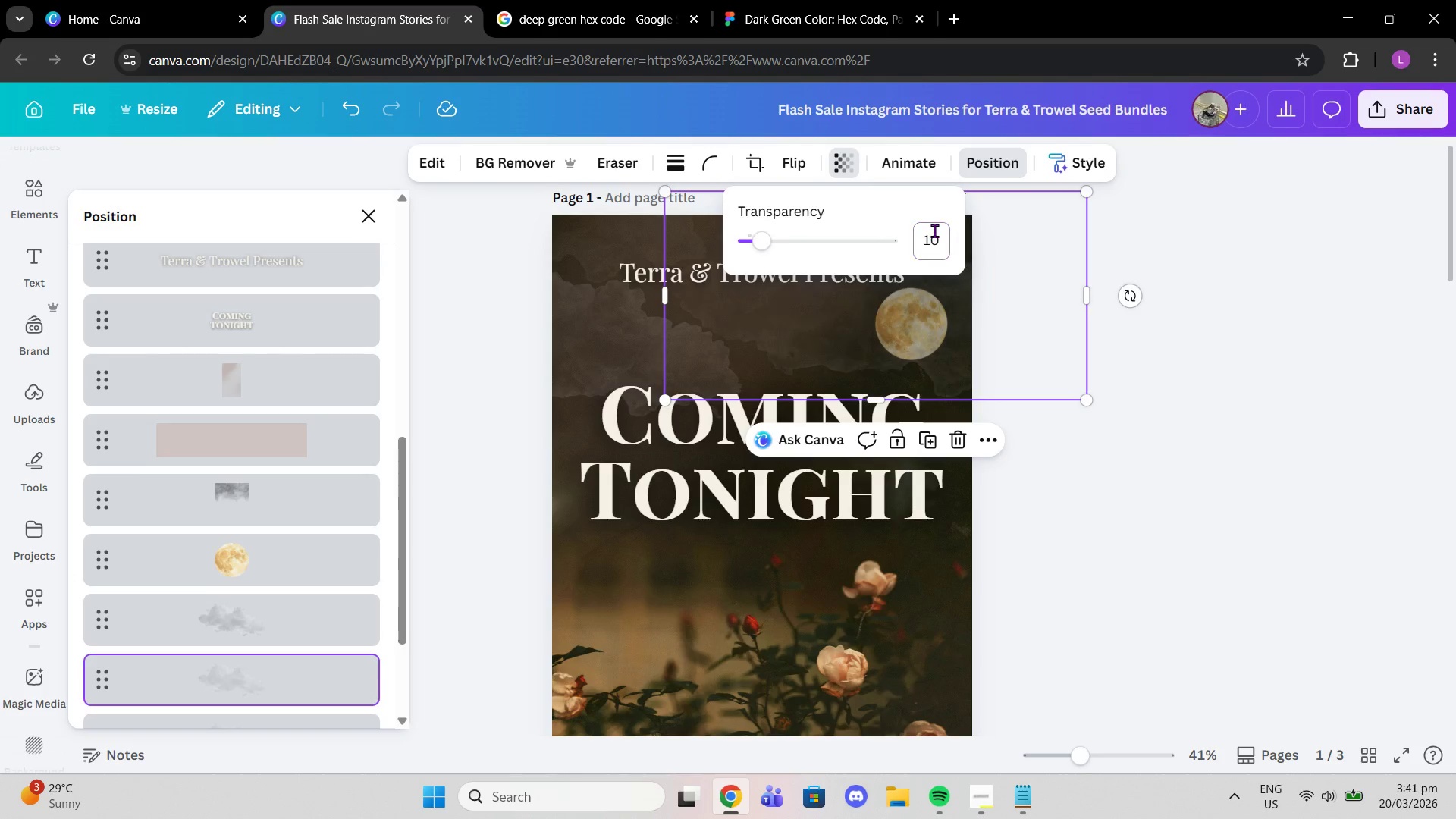 
key(Enter)
 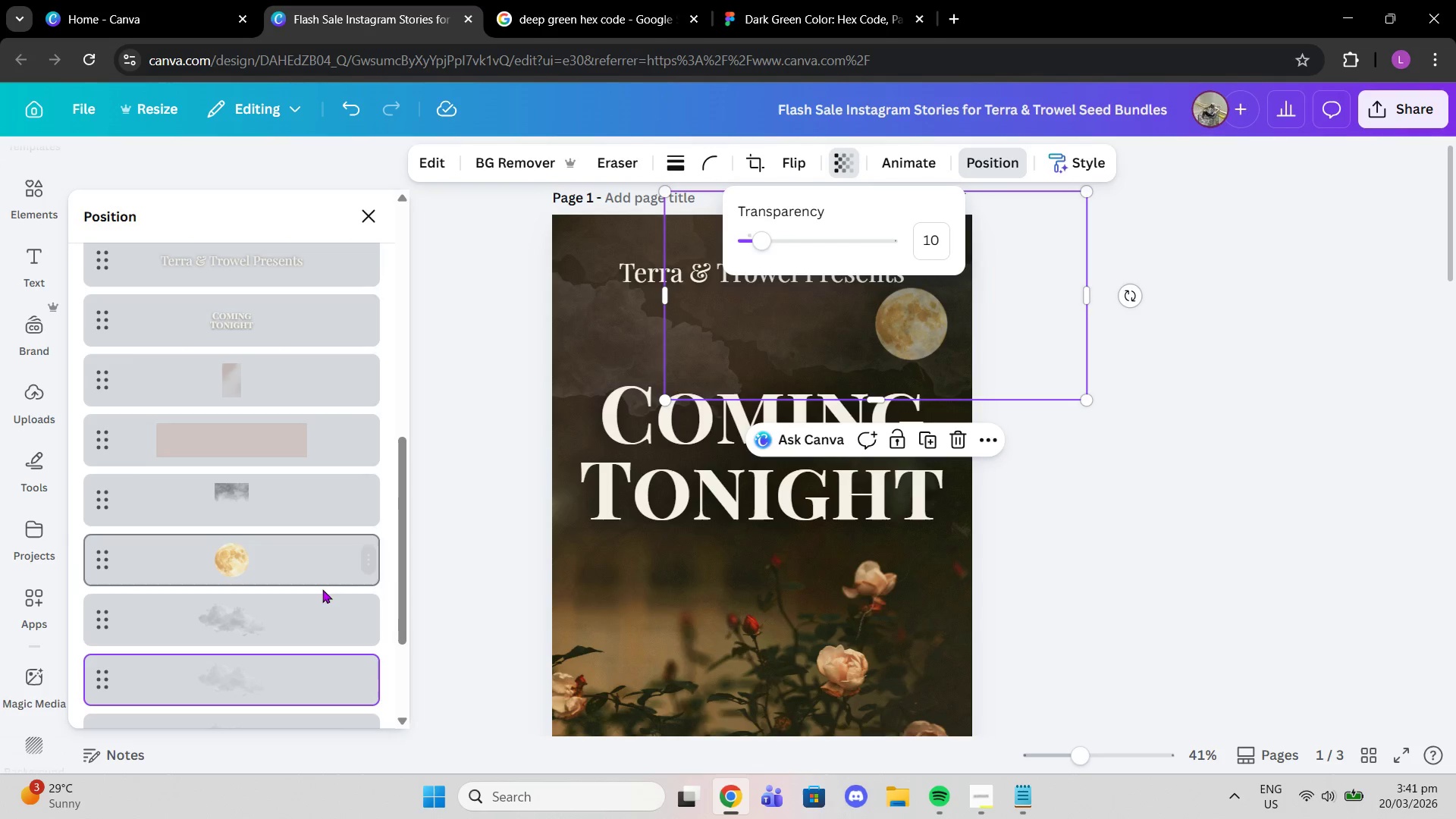 
left_click([296, 608])
 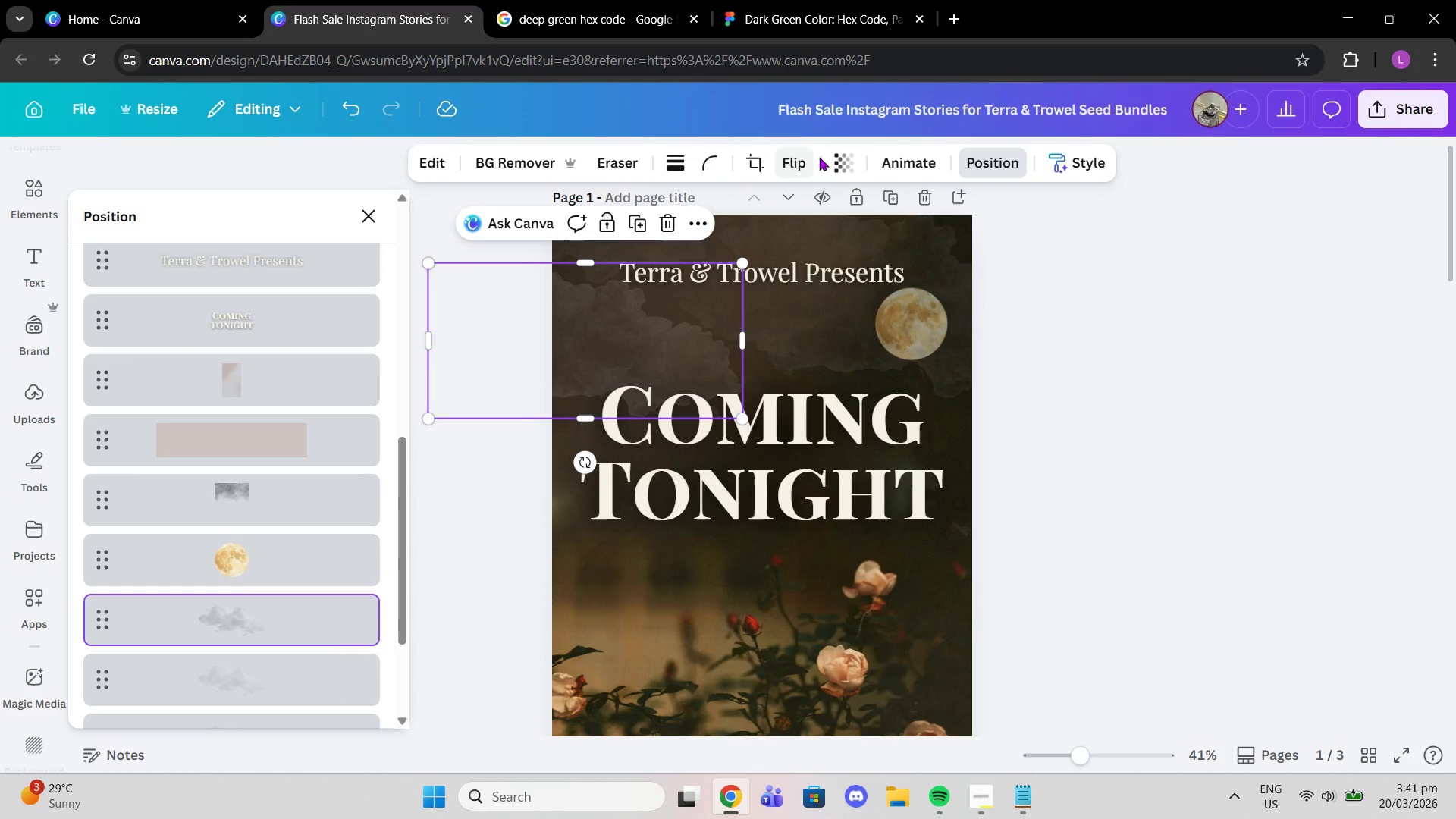 
left_click([840, 157])
 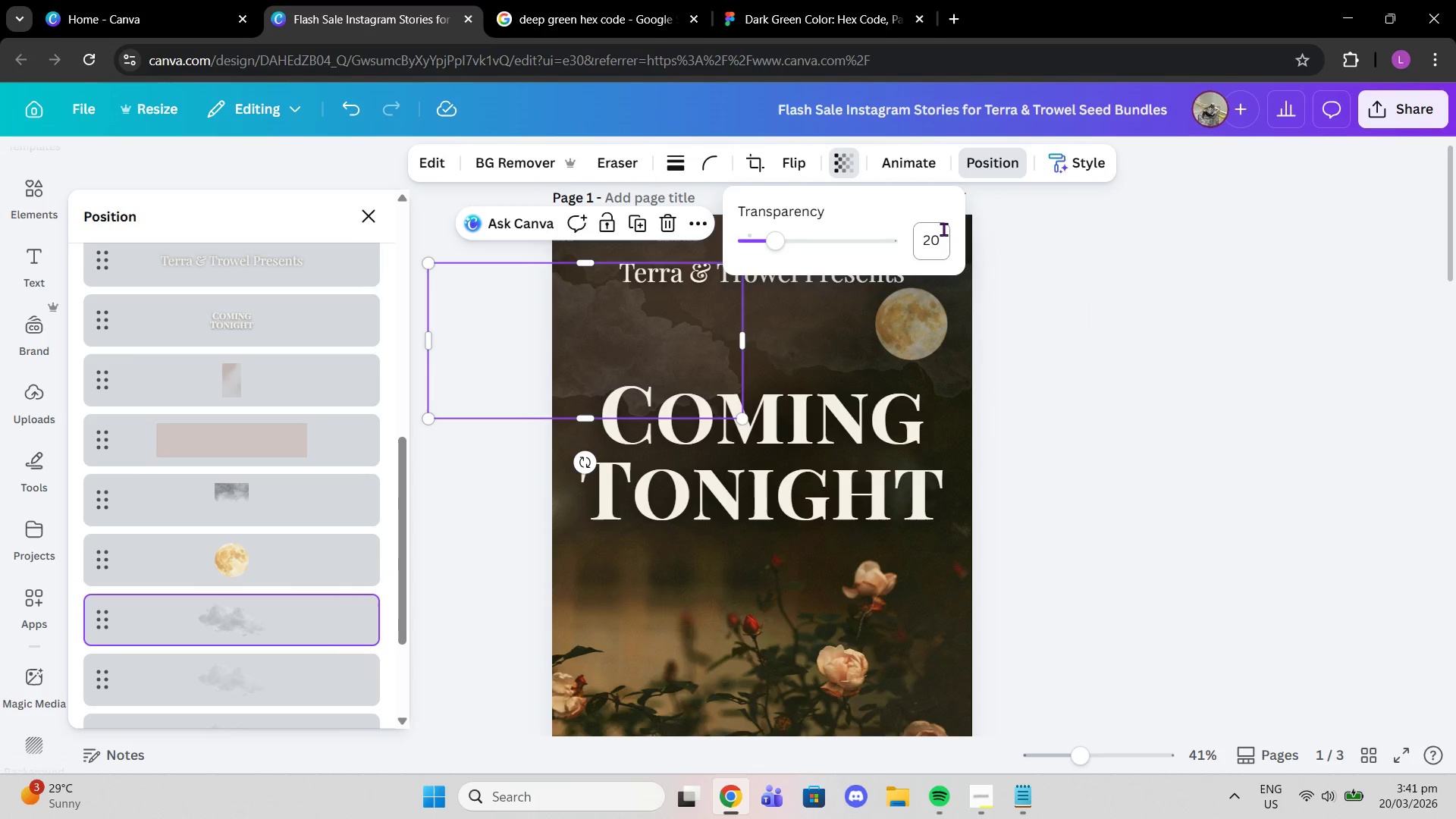 
left_click([940, 229])
 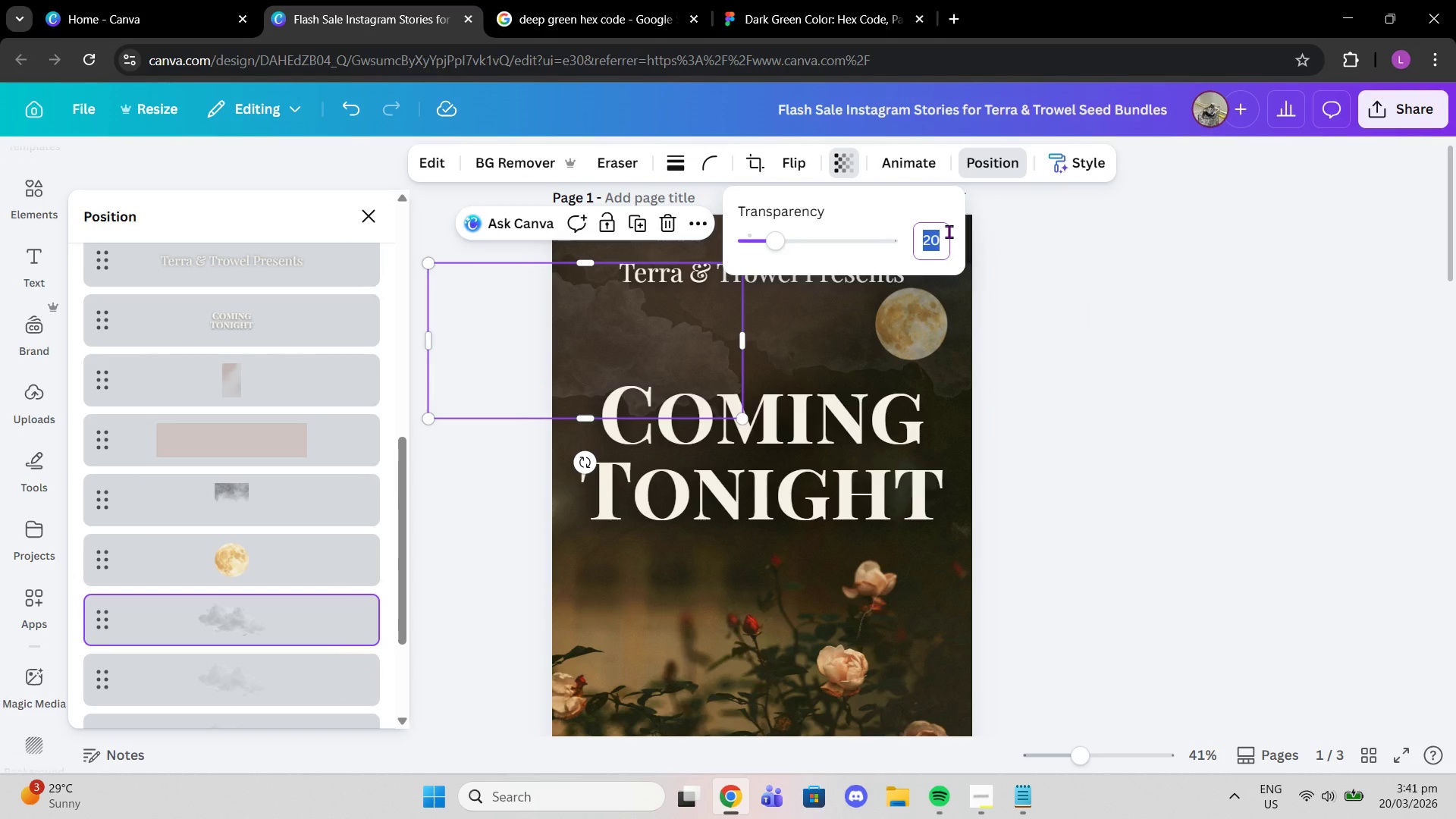 
type(10)
 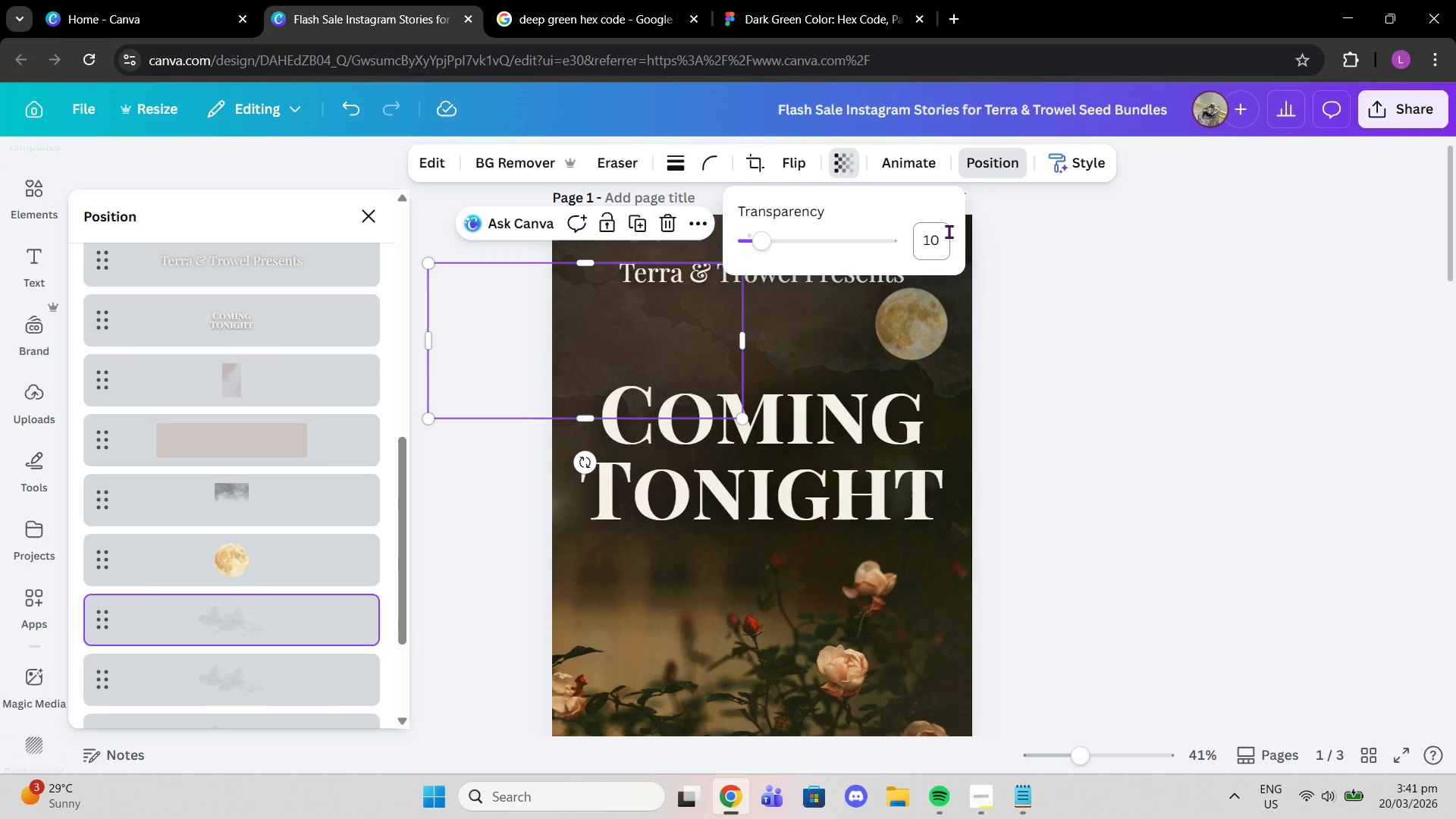 
key(Enter)
 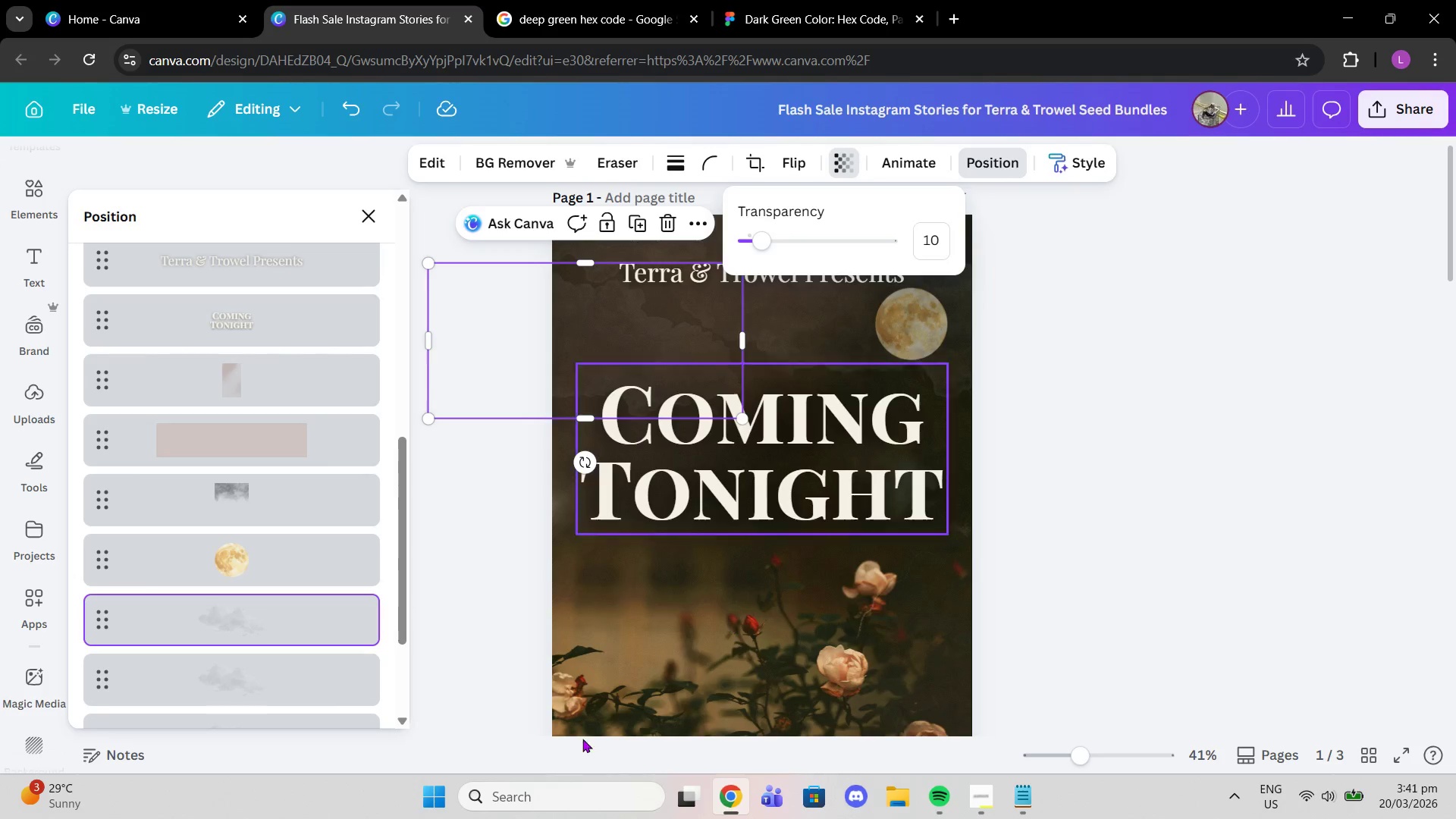 
scroll: coordinate [331, 641], scroll_direction: down, amount: 2.0
 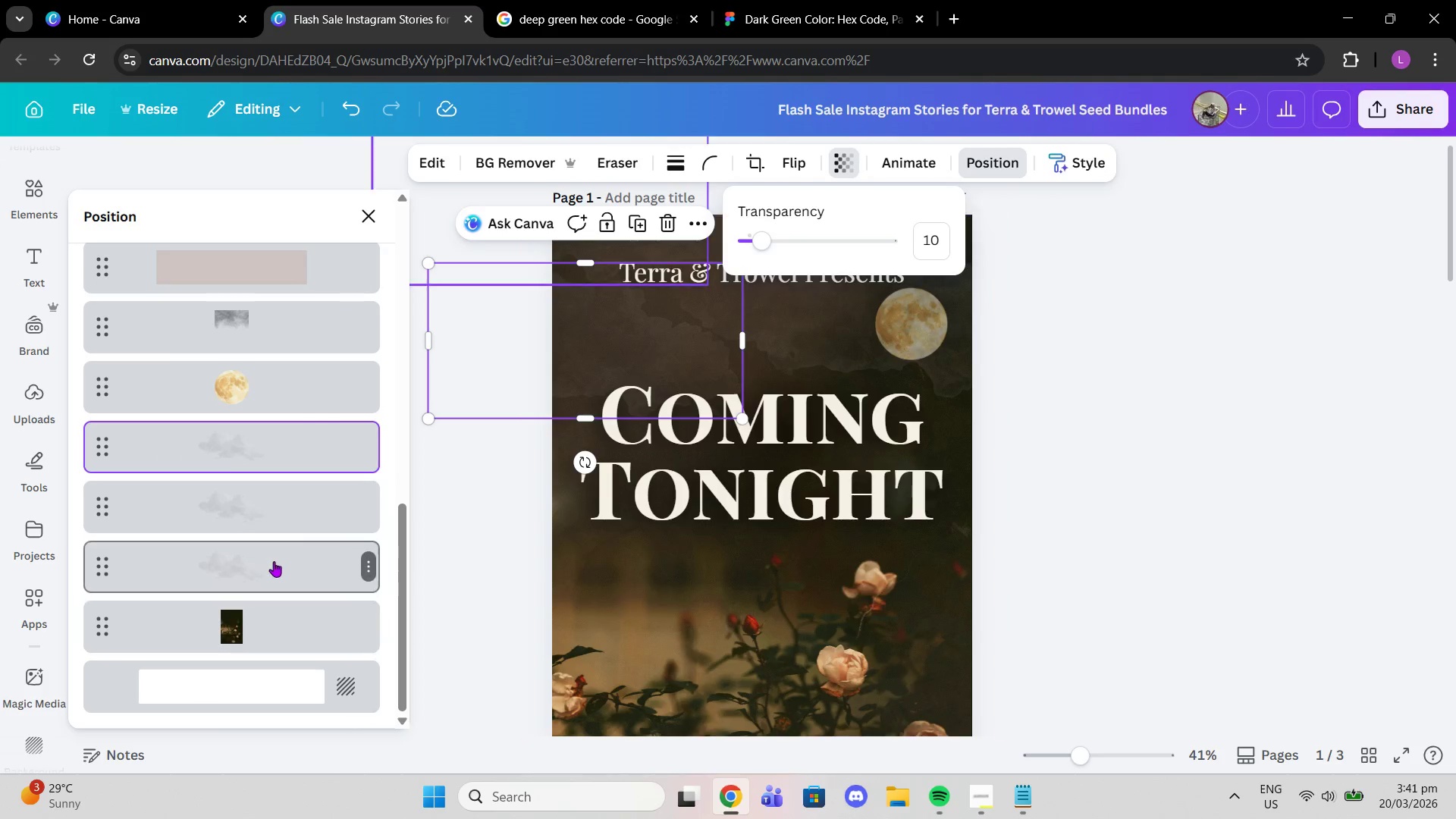 
left_click([274, 561])
 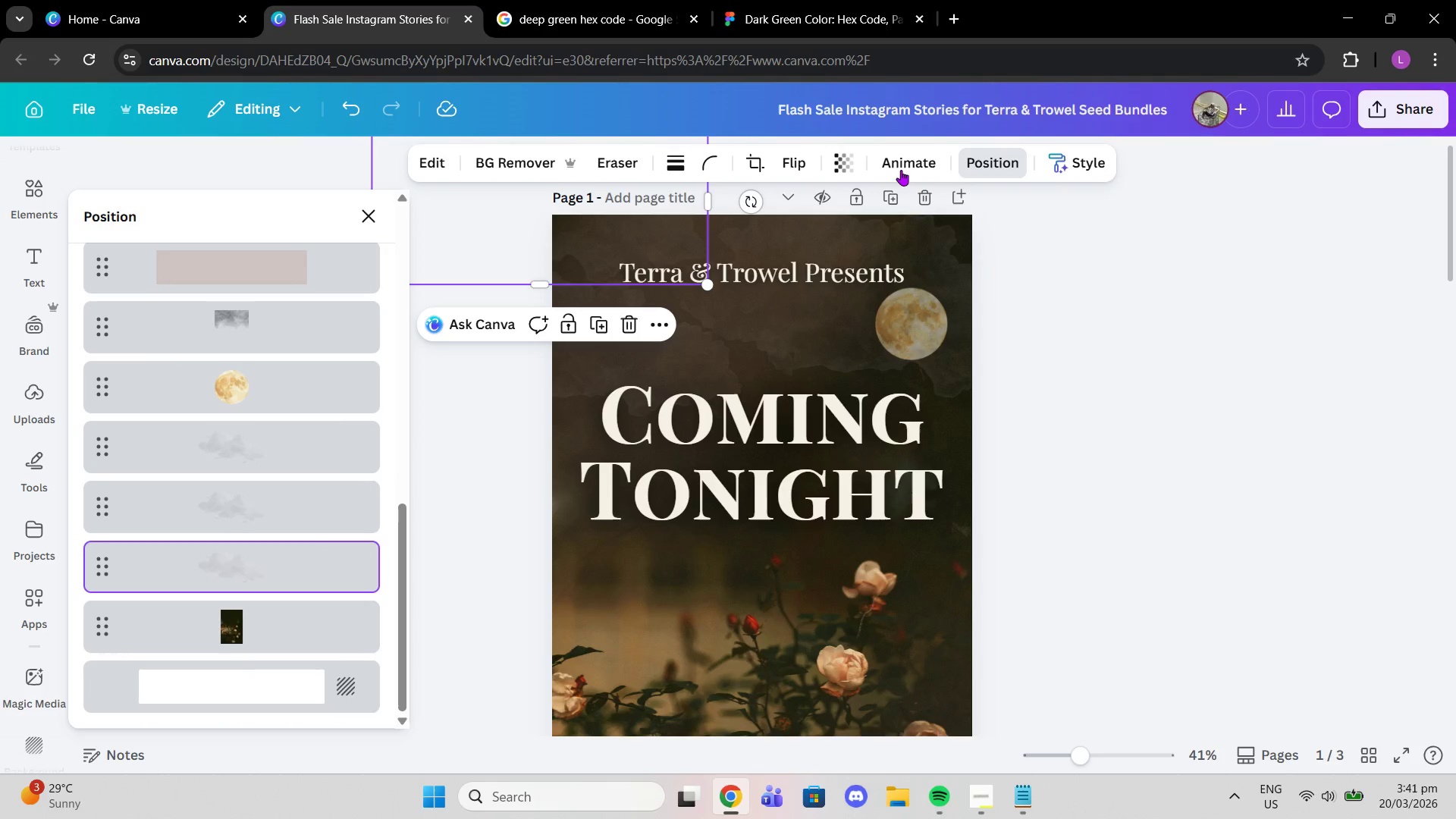 
left_click([840, 168])
 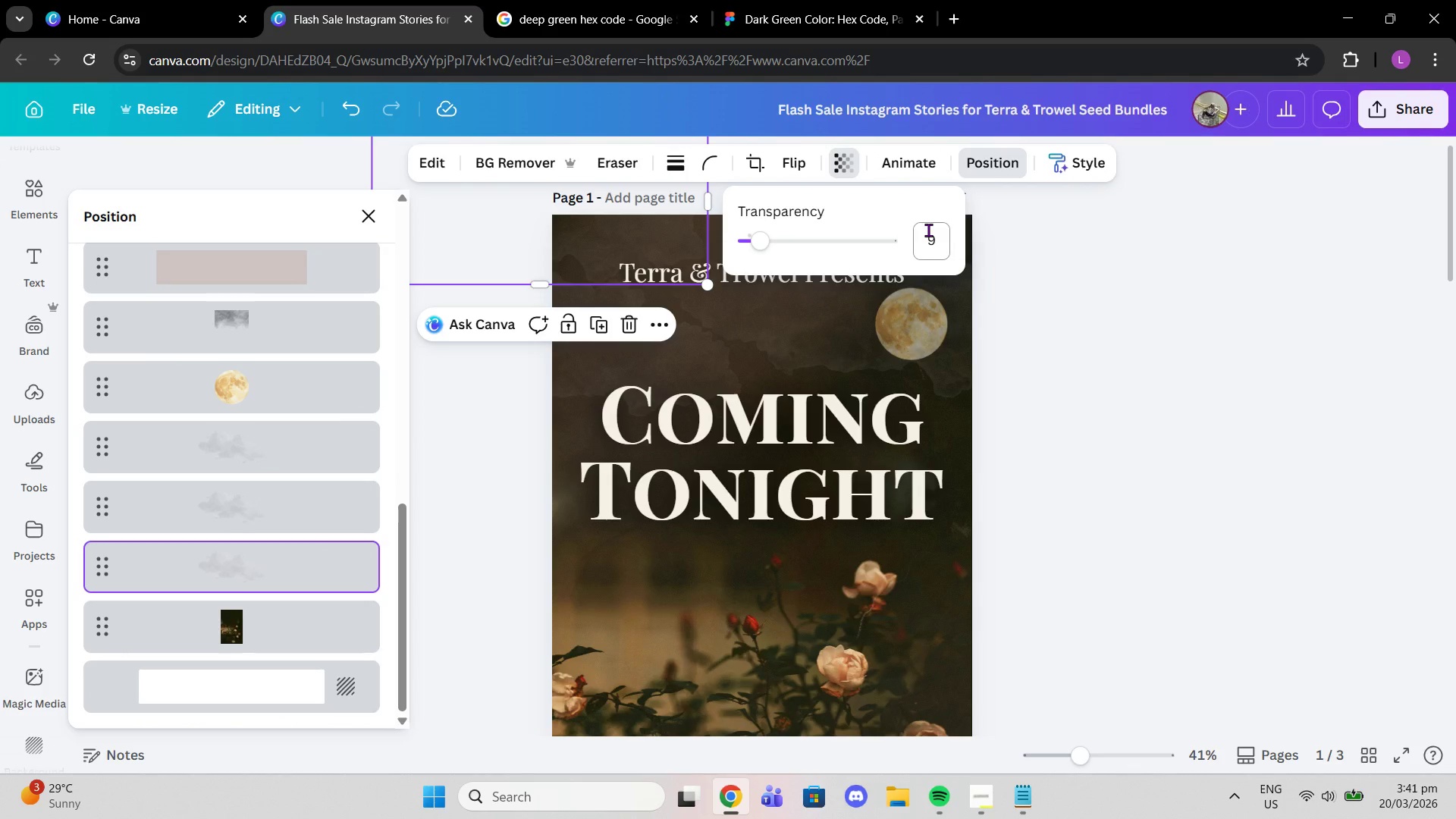 
left_click([928, 230])
 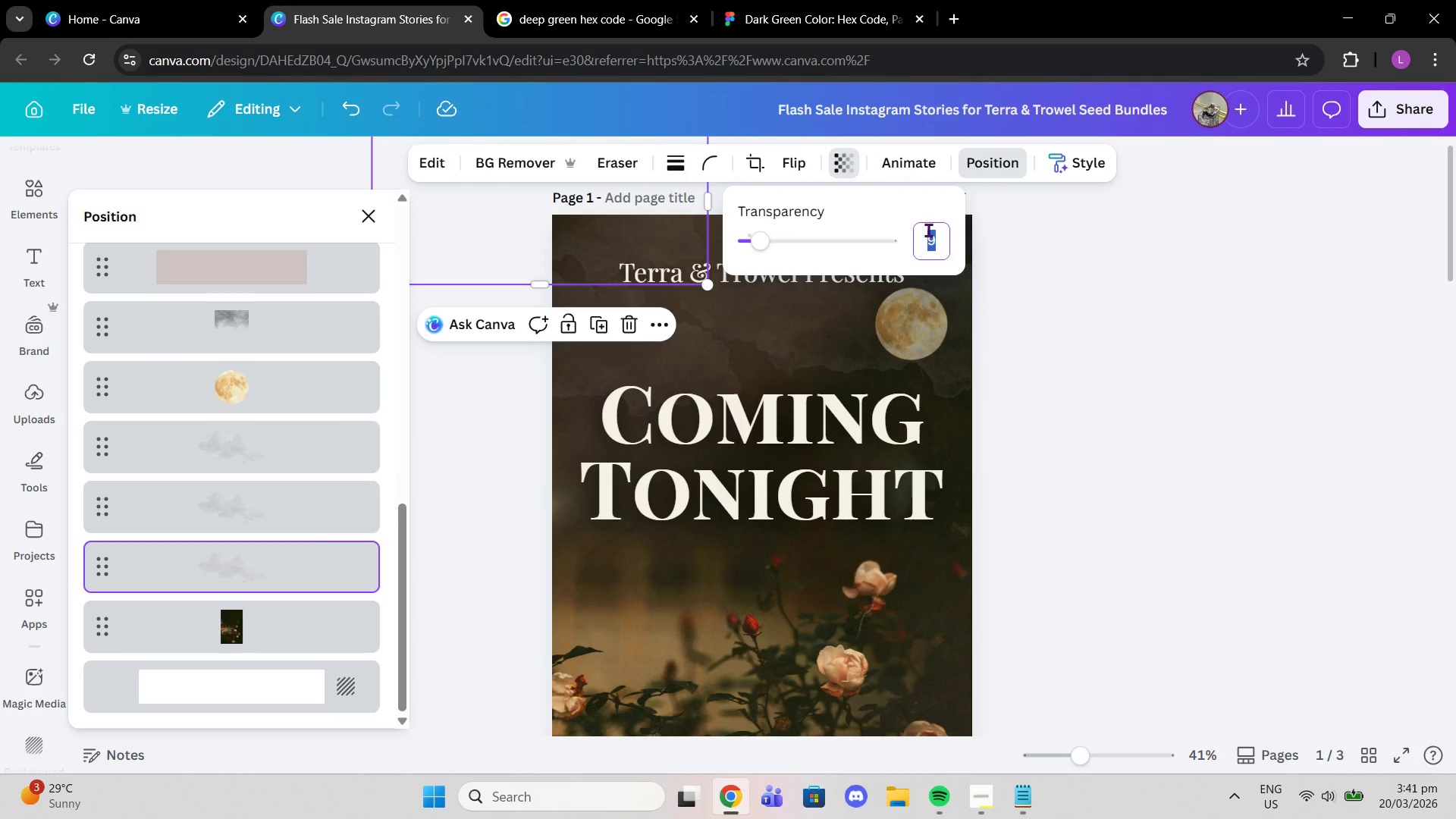 
type(10)
 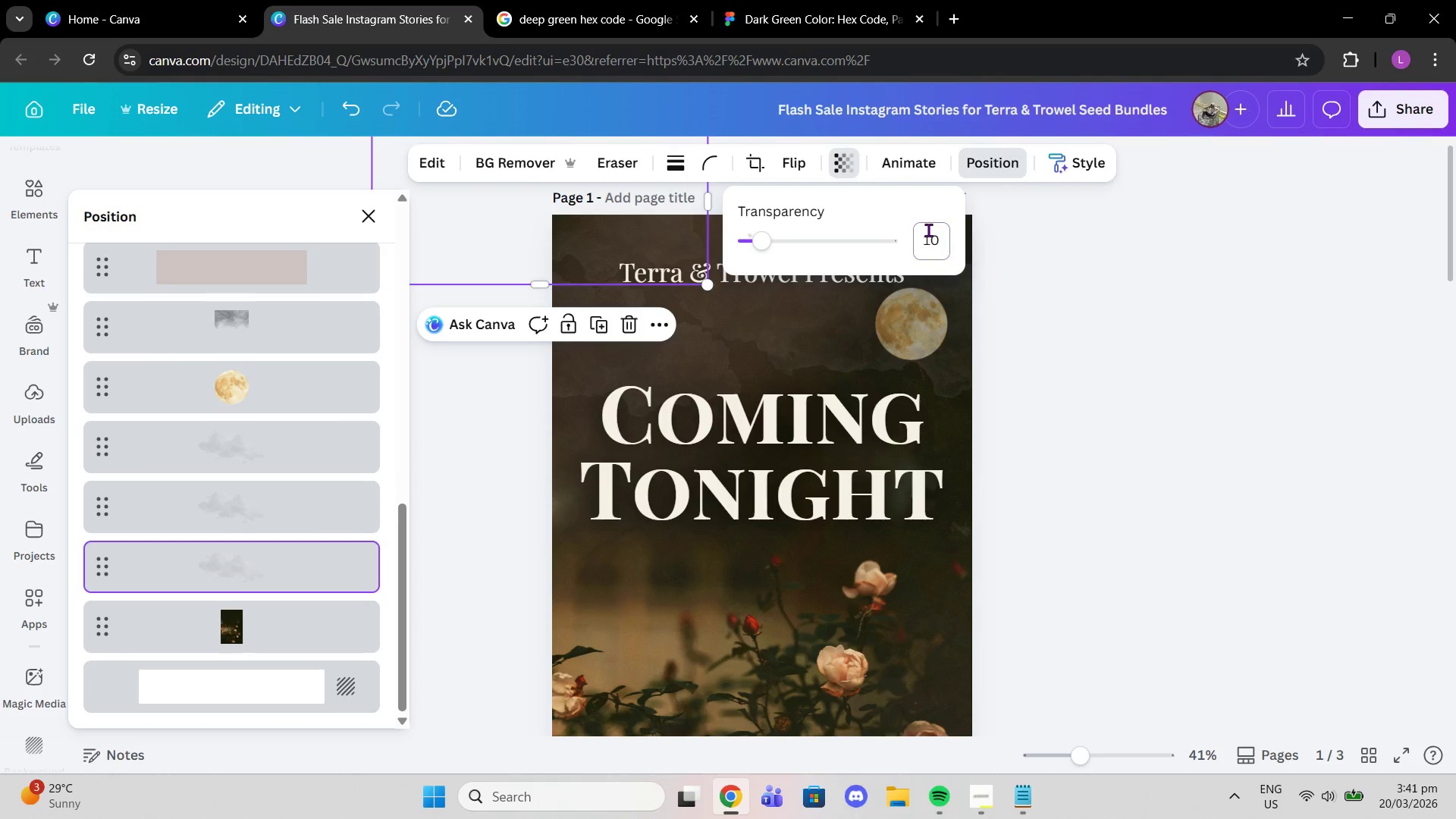 
key(Enter)
 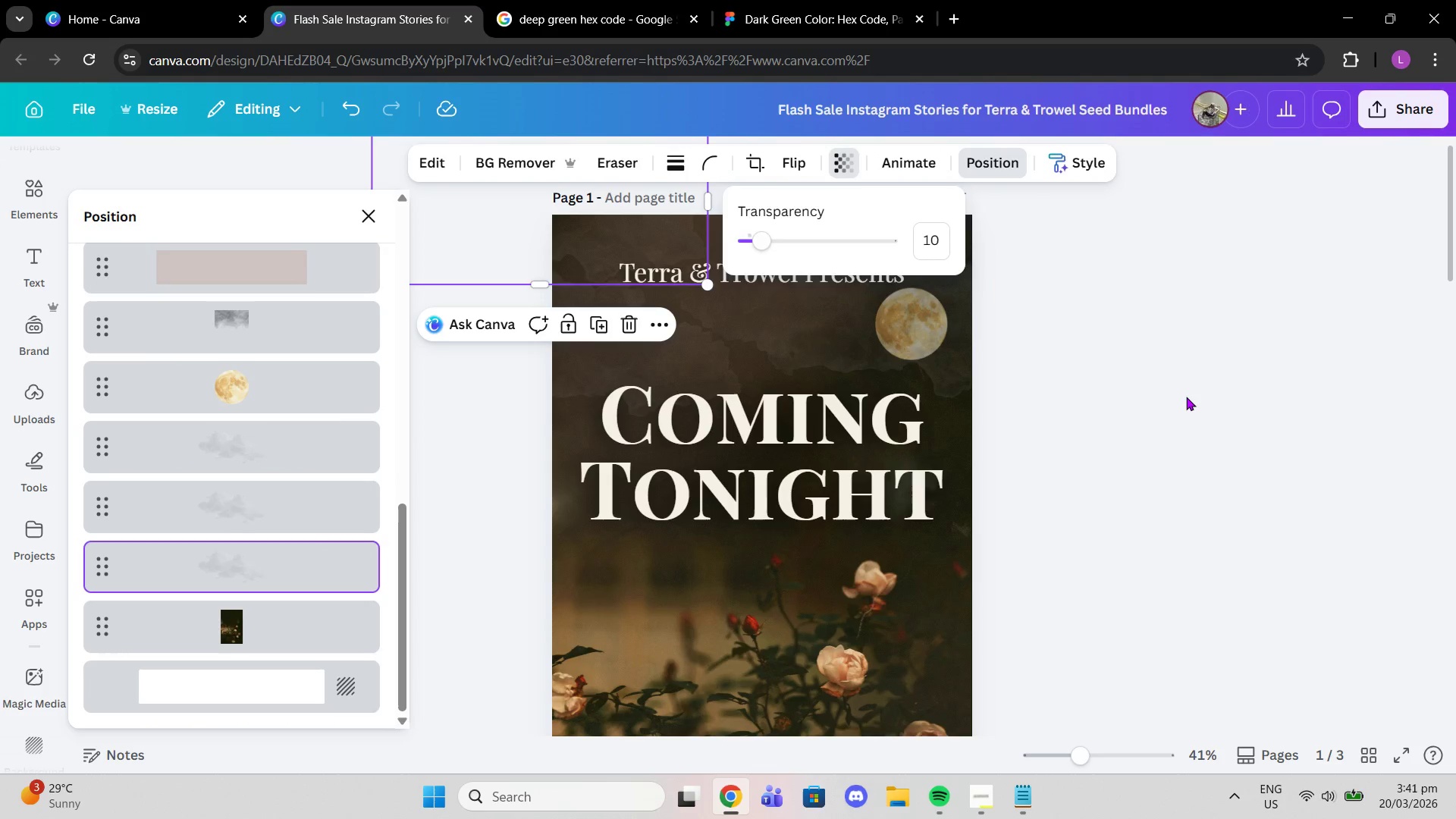 
double_click([1186, 397])
 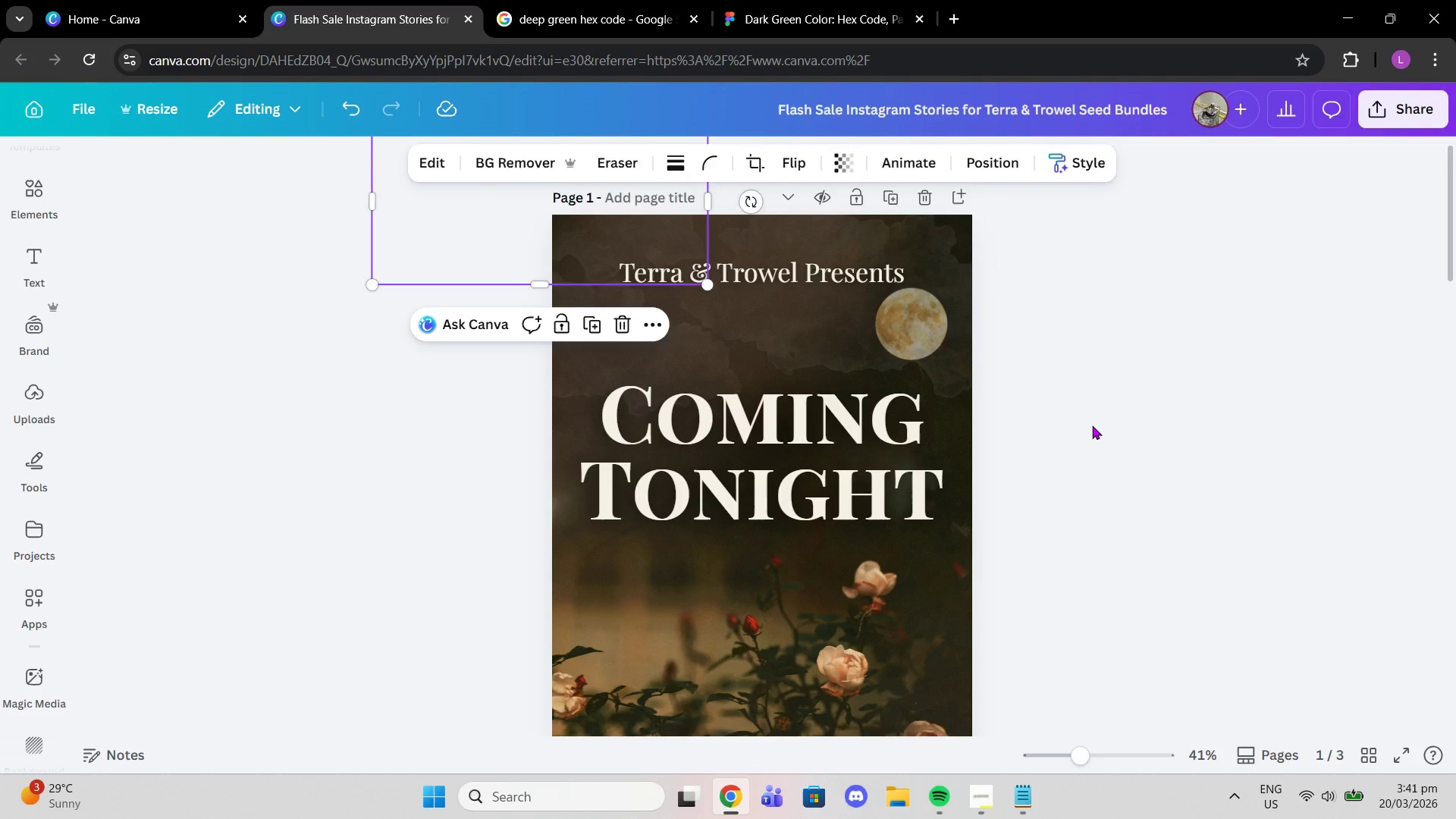 
left_click([1092, 425])
 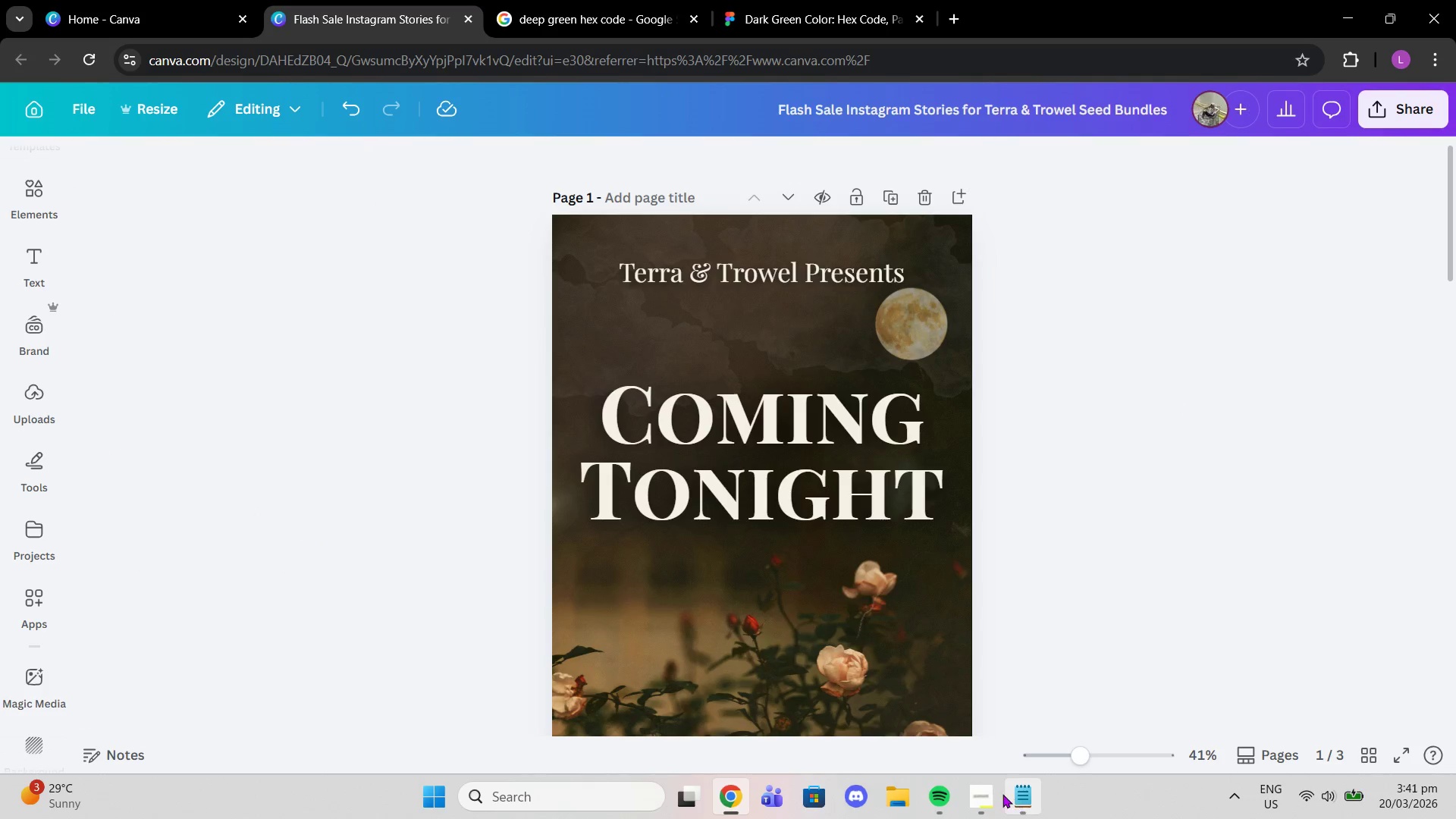 
left_click([992, 792])